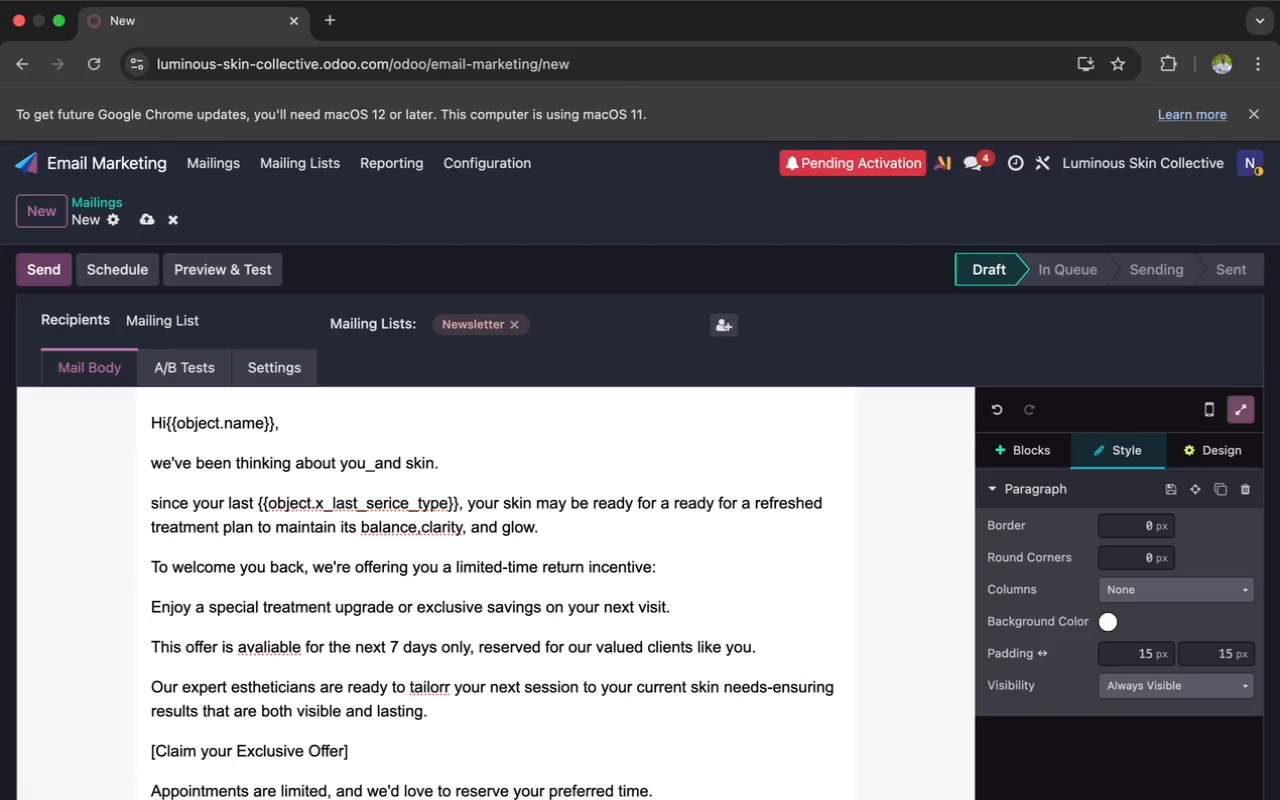 
key(Enter)
 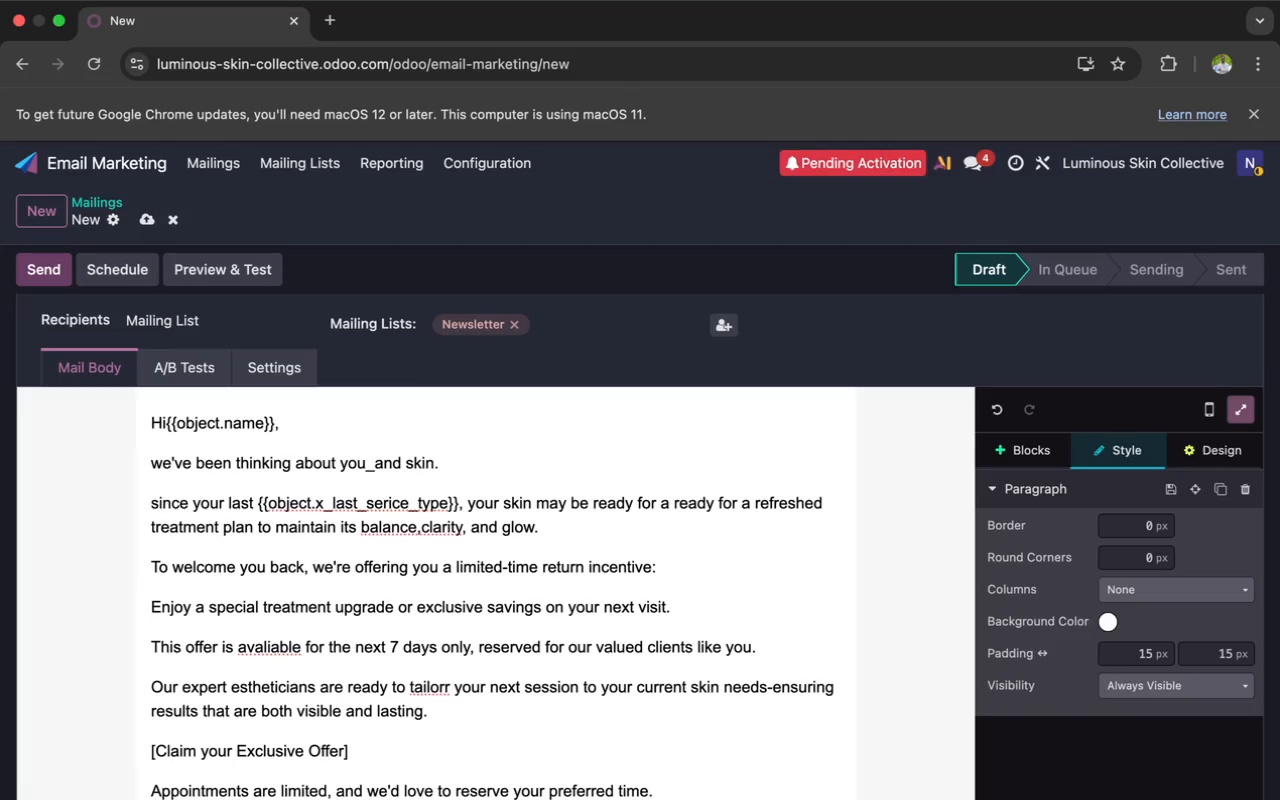 
key(W)
 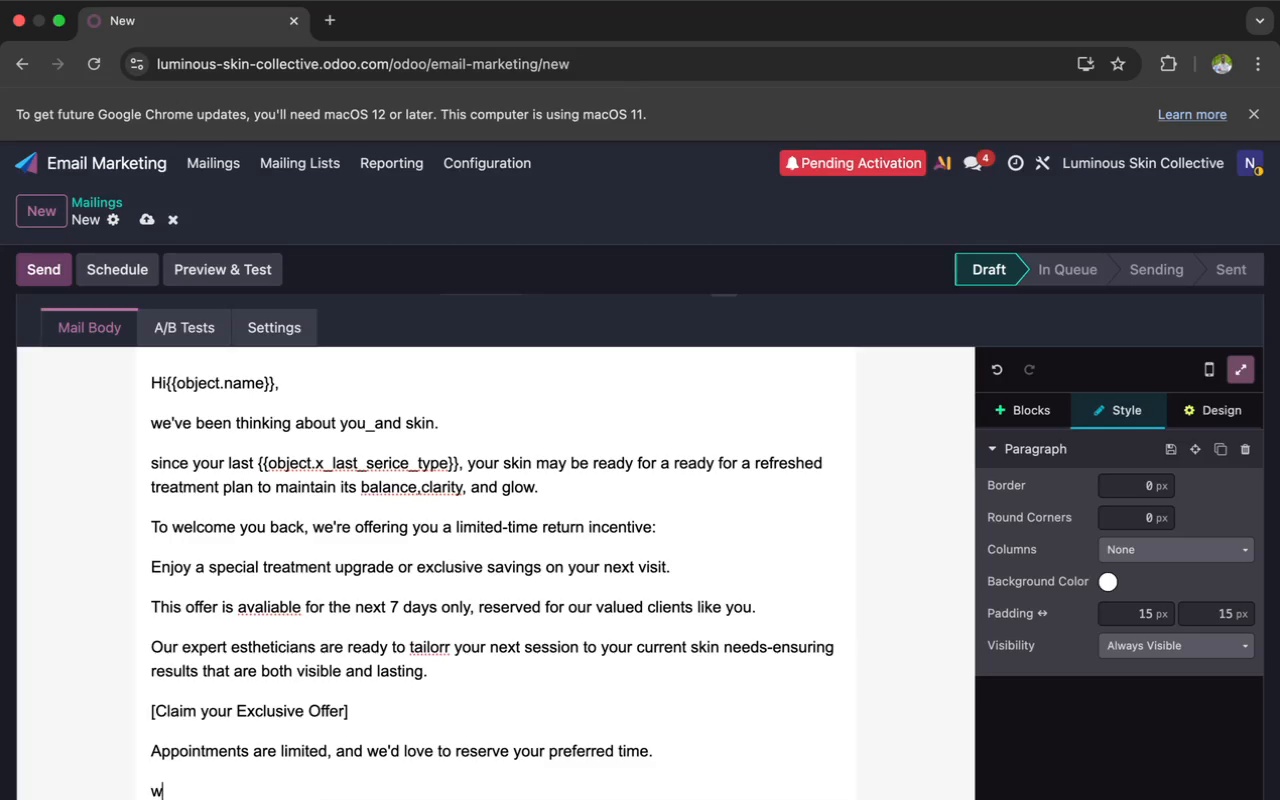 
wait(5.53)
 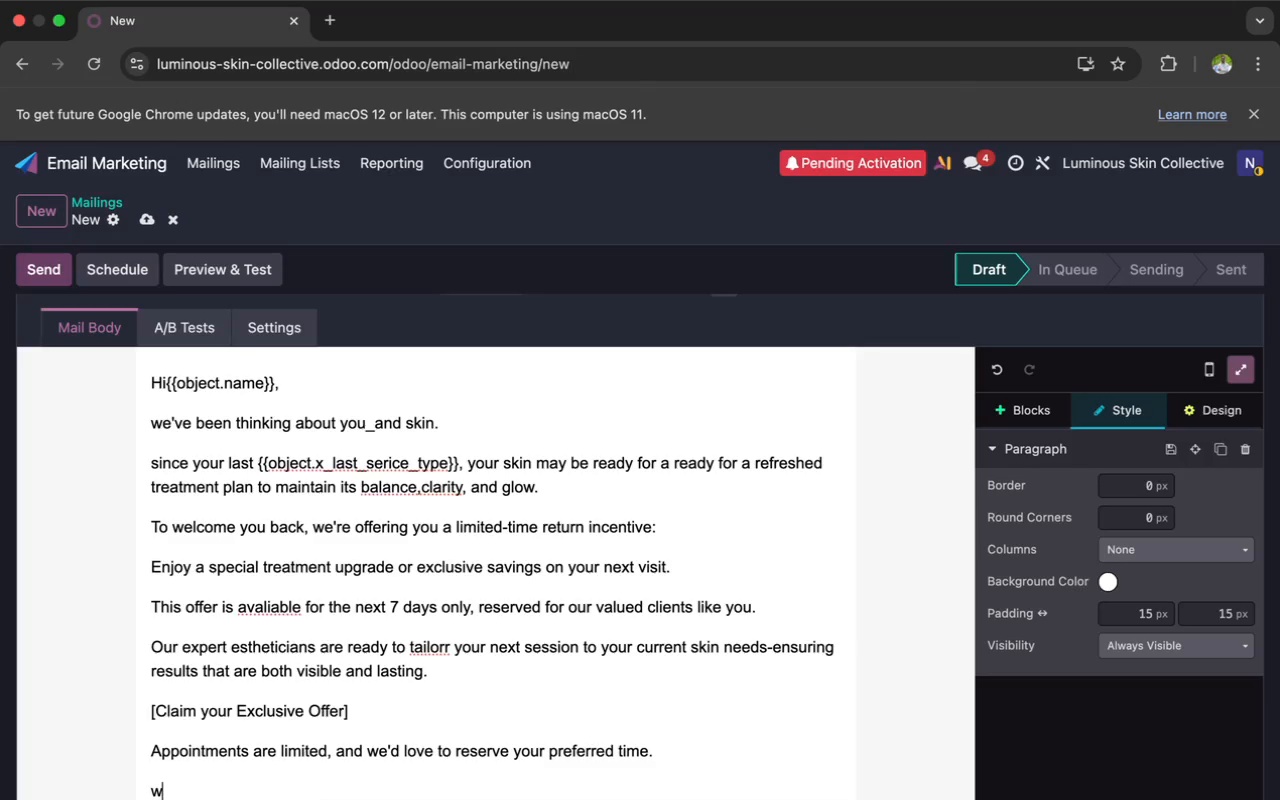 
key(I)
 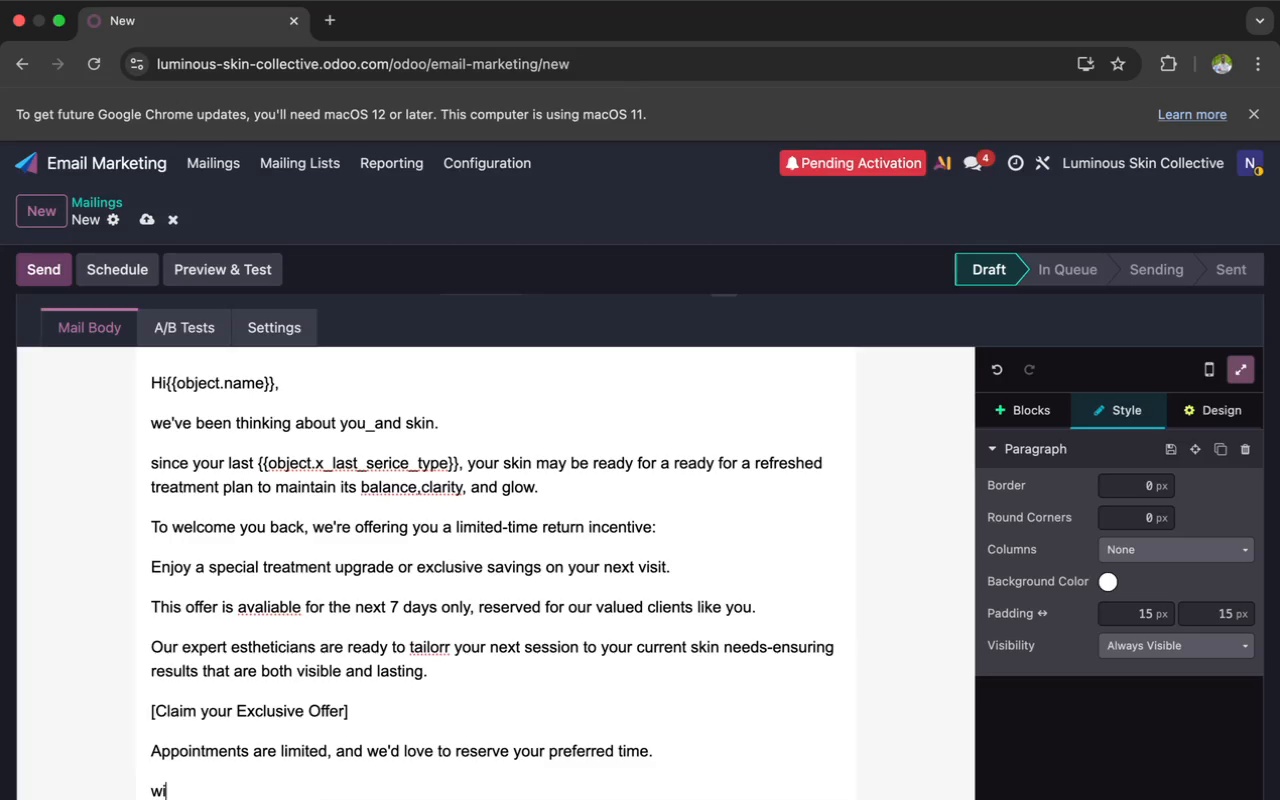 
wait(31.68)
 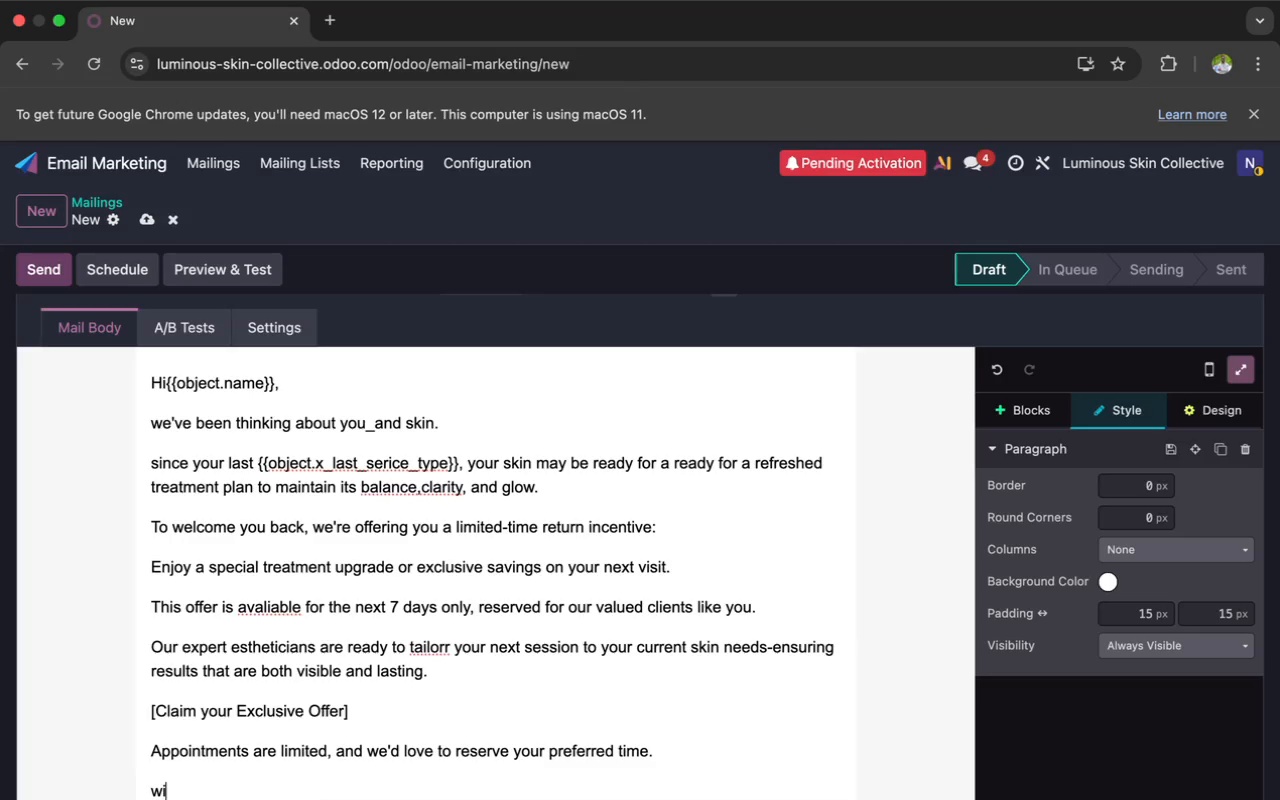 
type(th)
 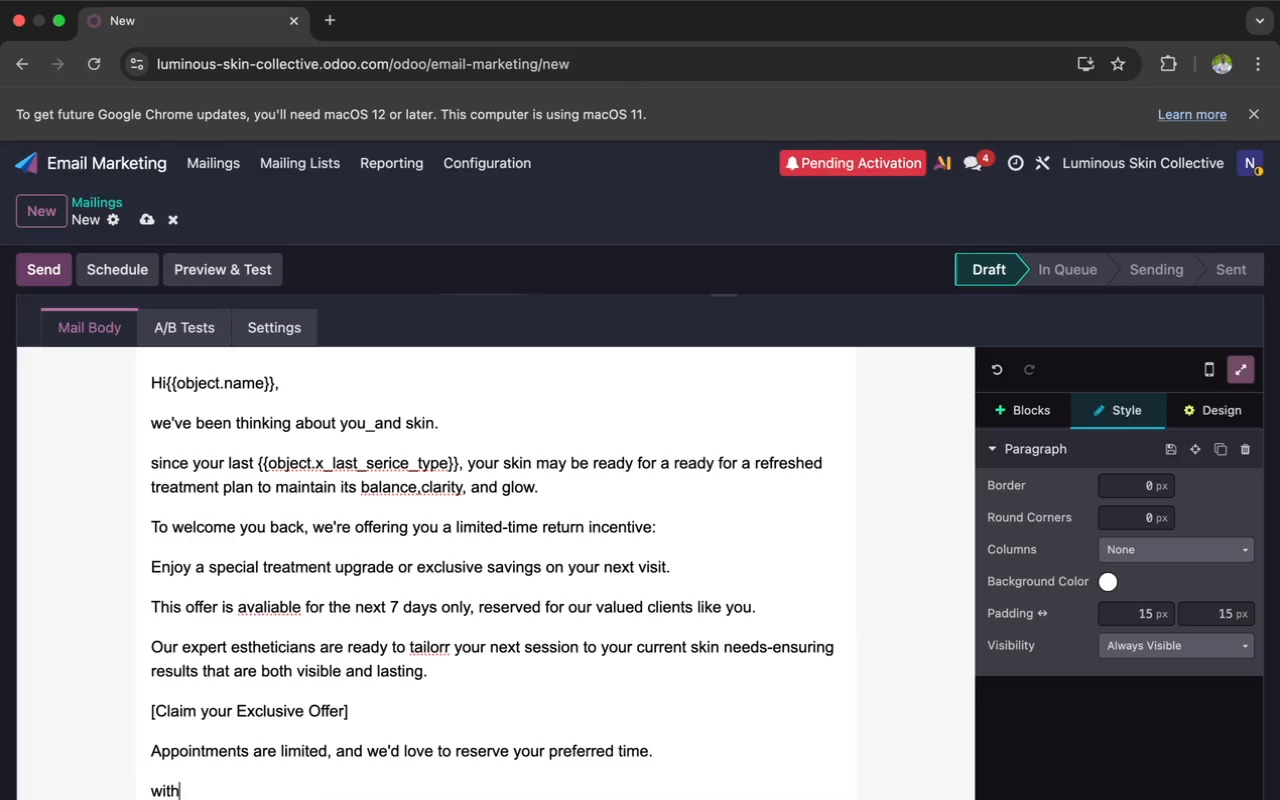 
type( ca)
 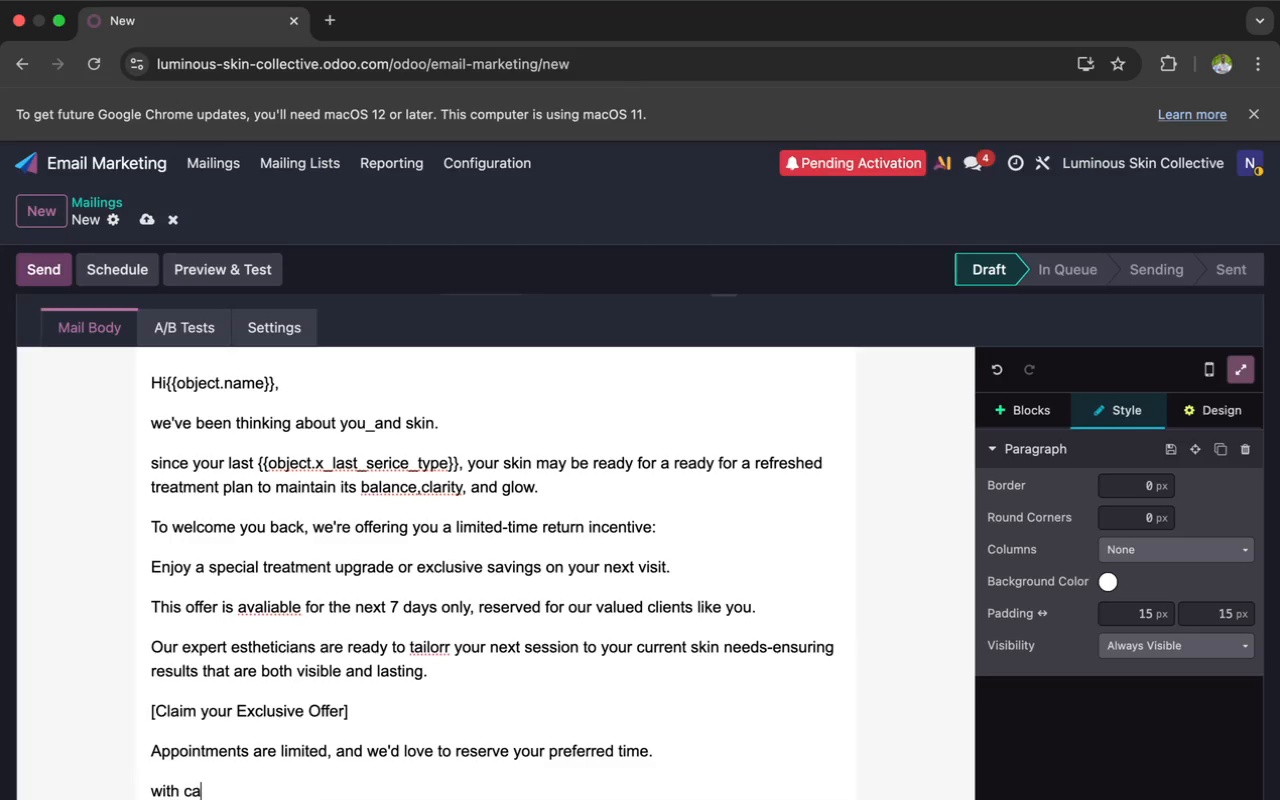 
type(re,)
 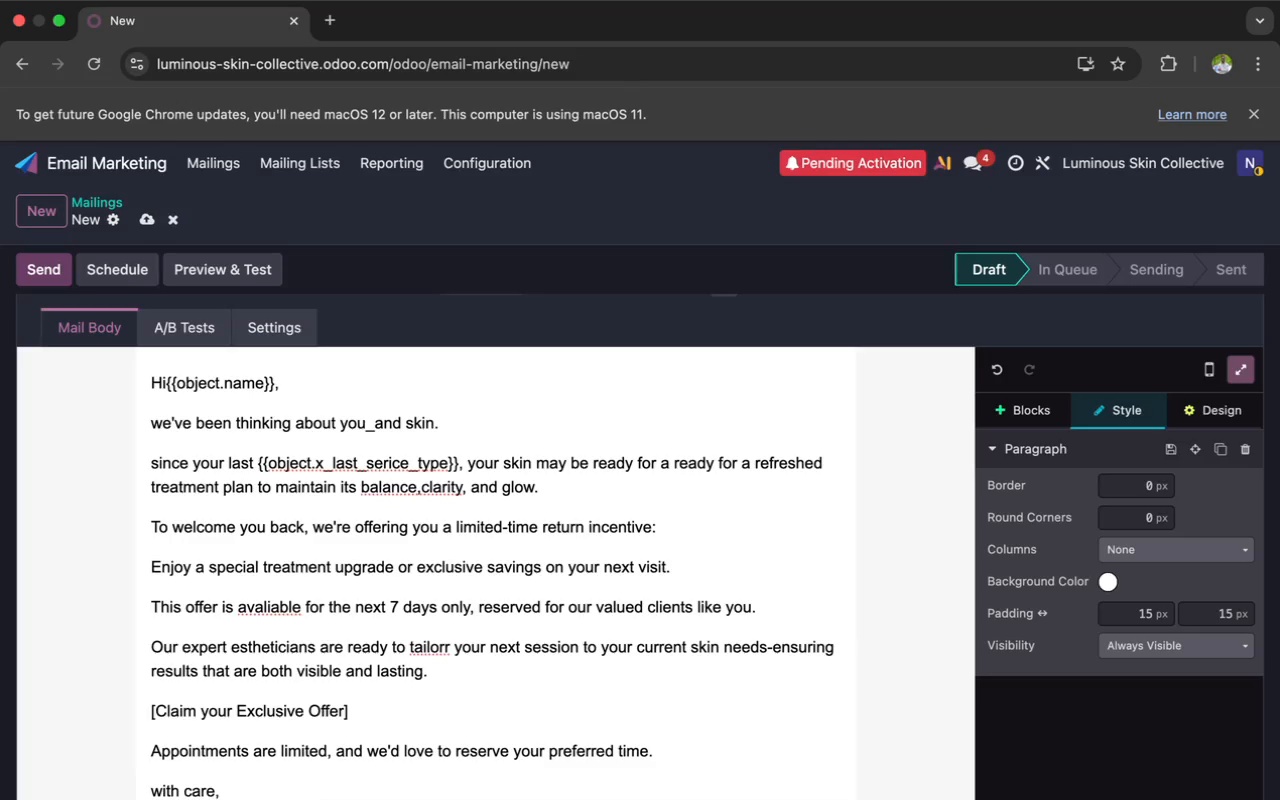 
key(Enter)
 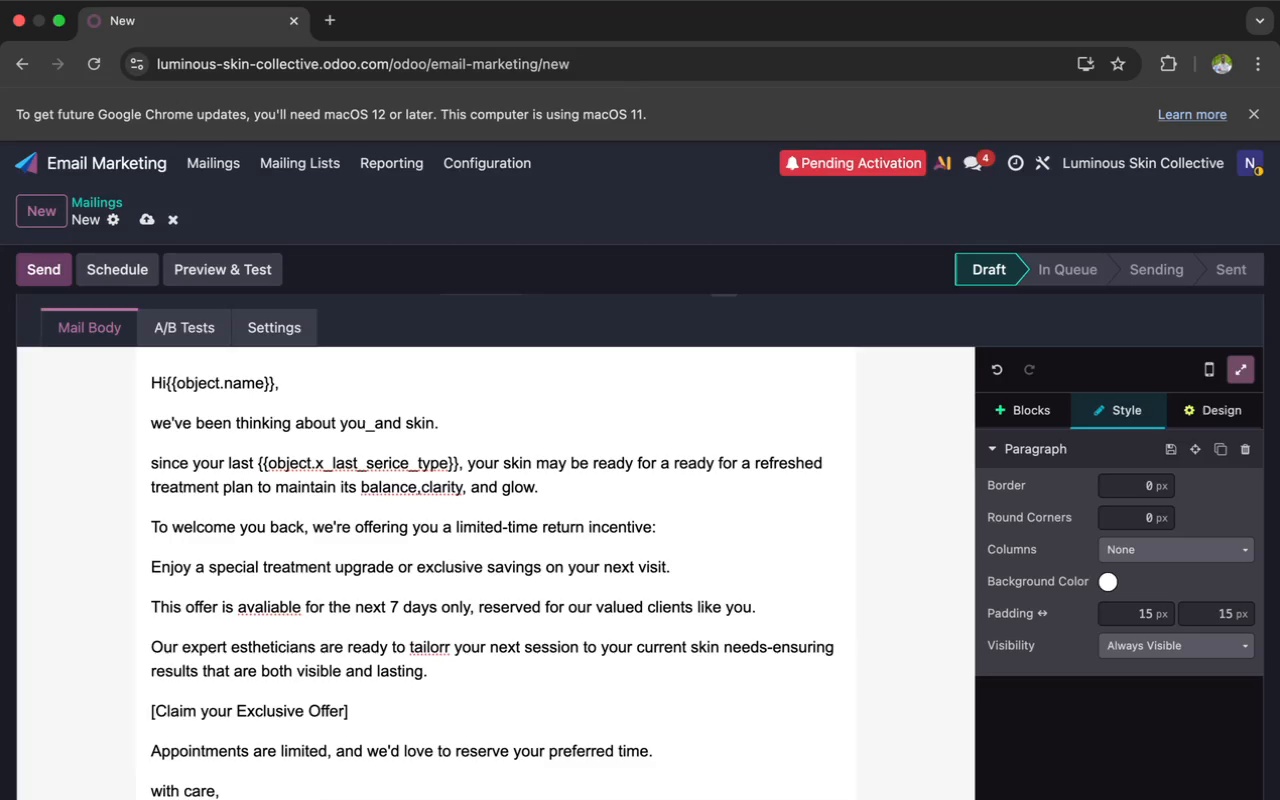 
key(CapsLock)
 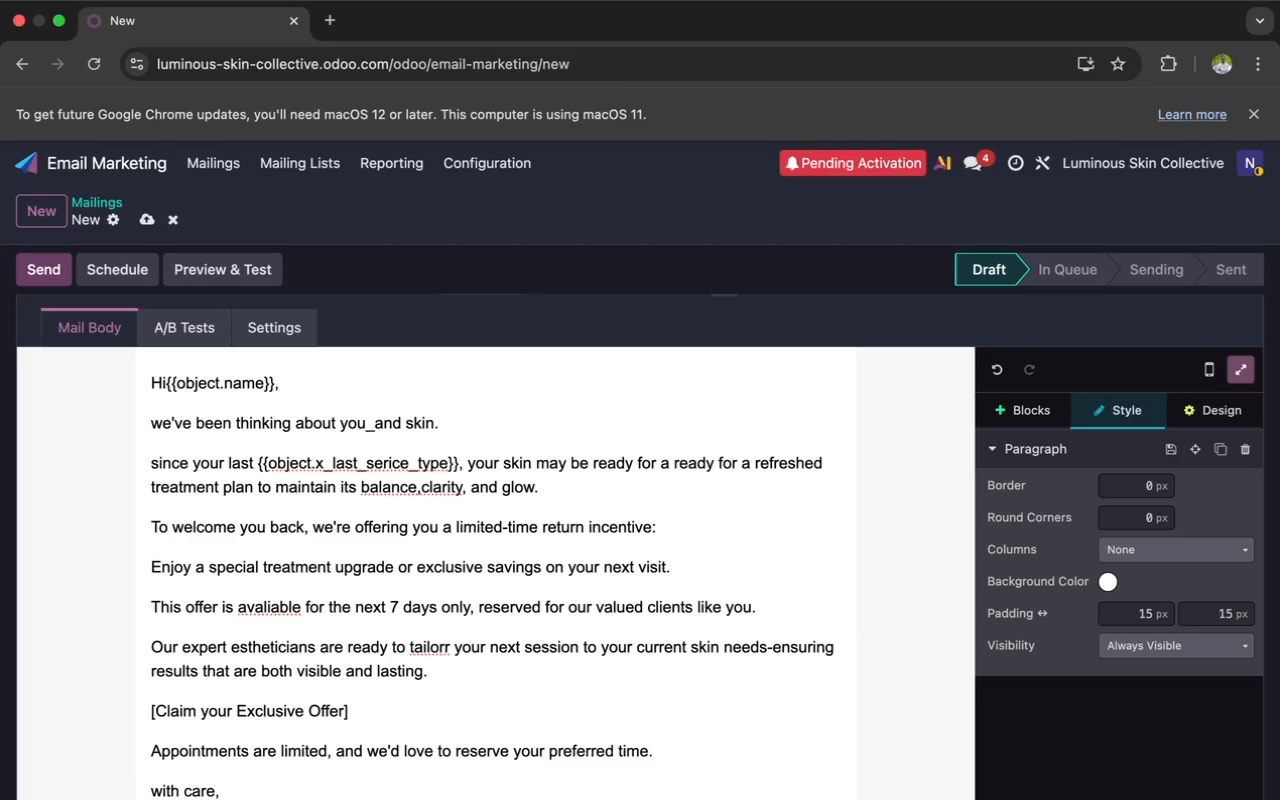 
key(L)
 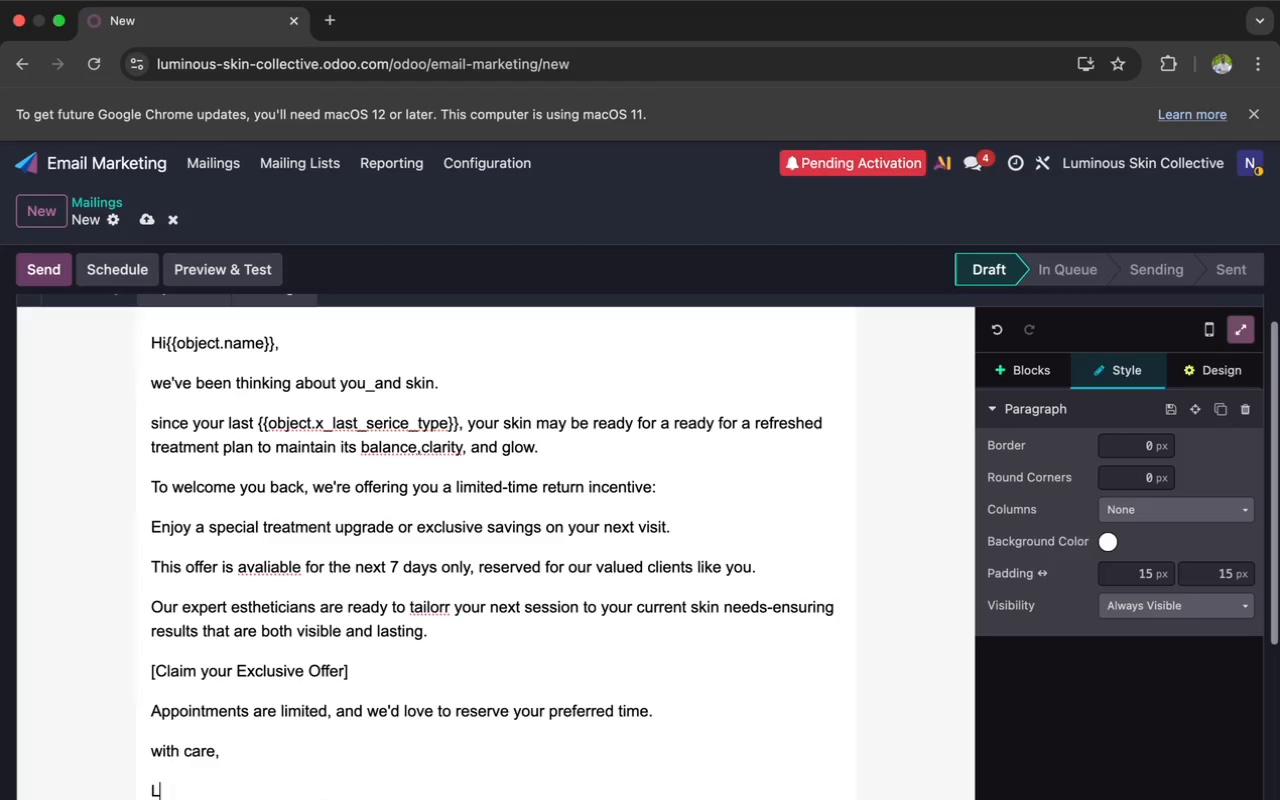 
key(CapsLock)
 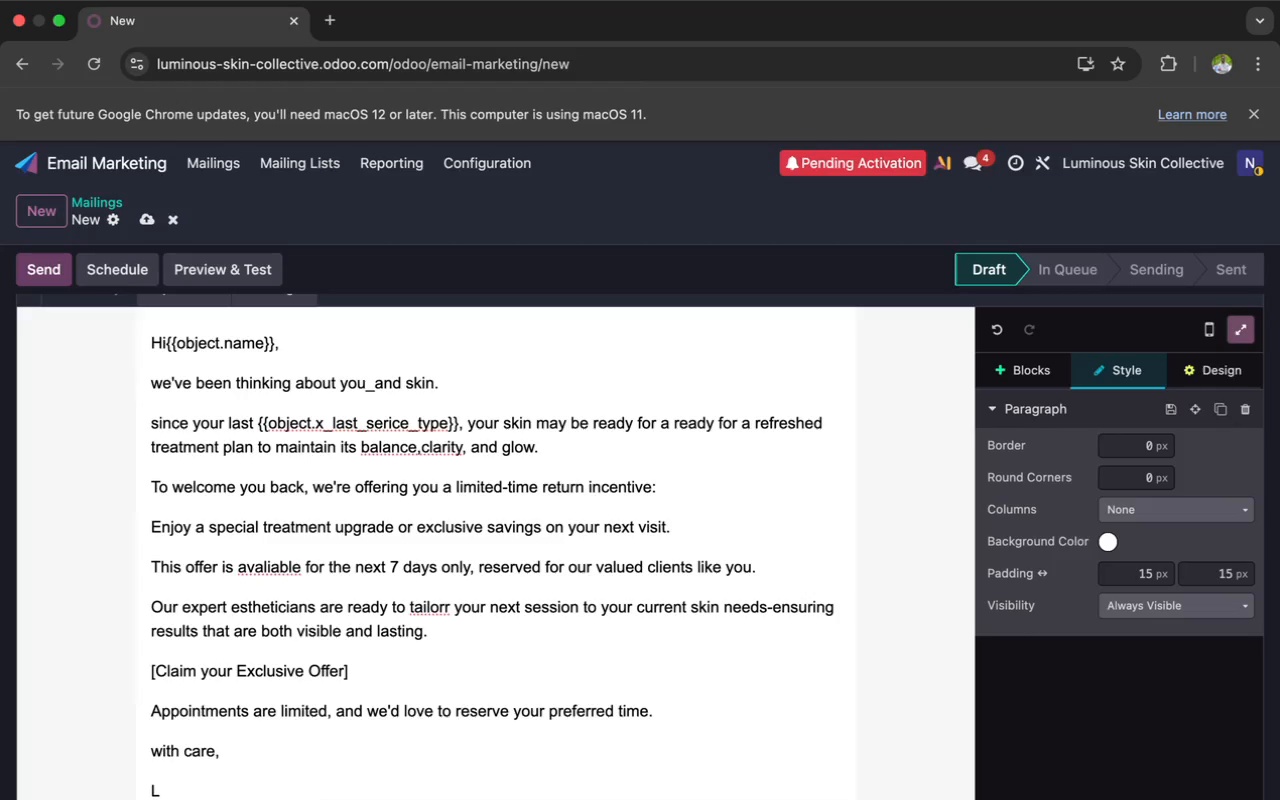 
key(U)
 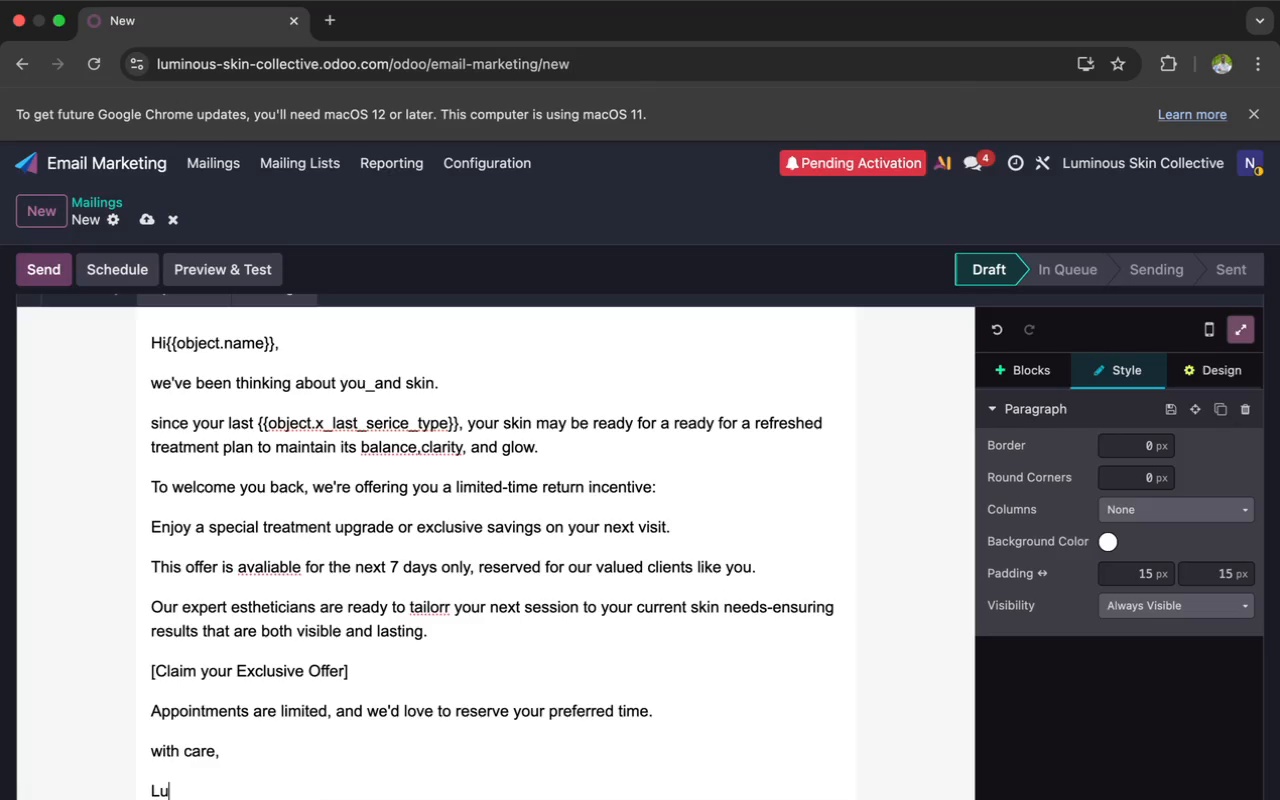 
wait(14.38)
 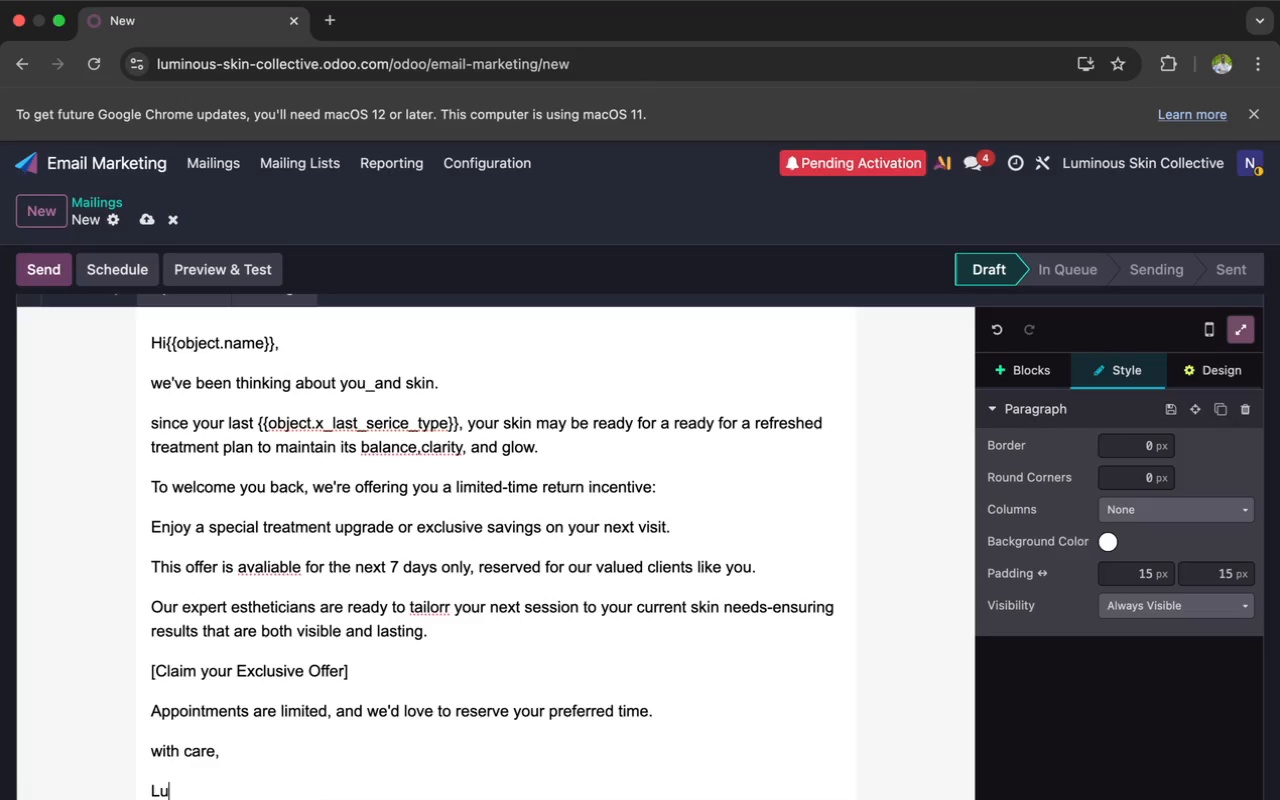 
key(M)
 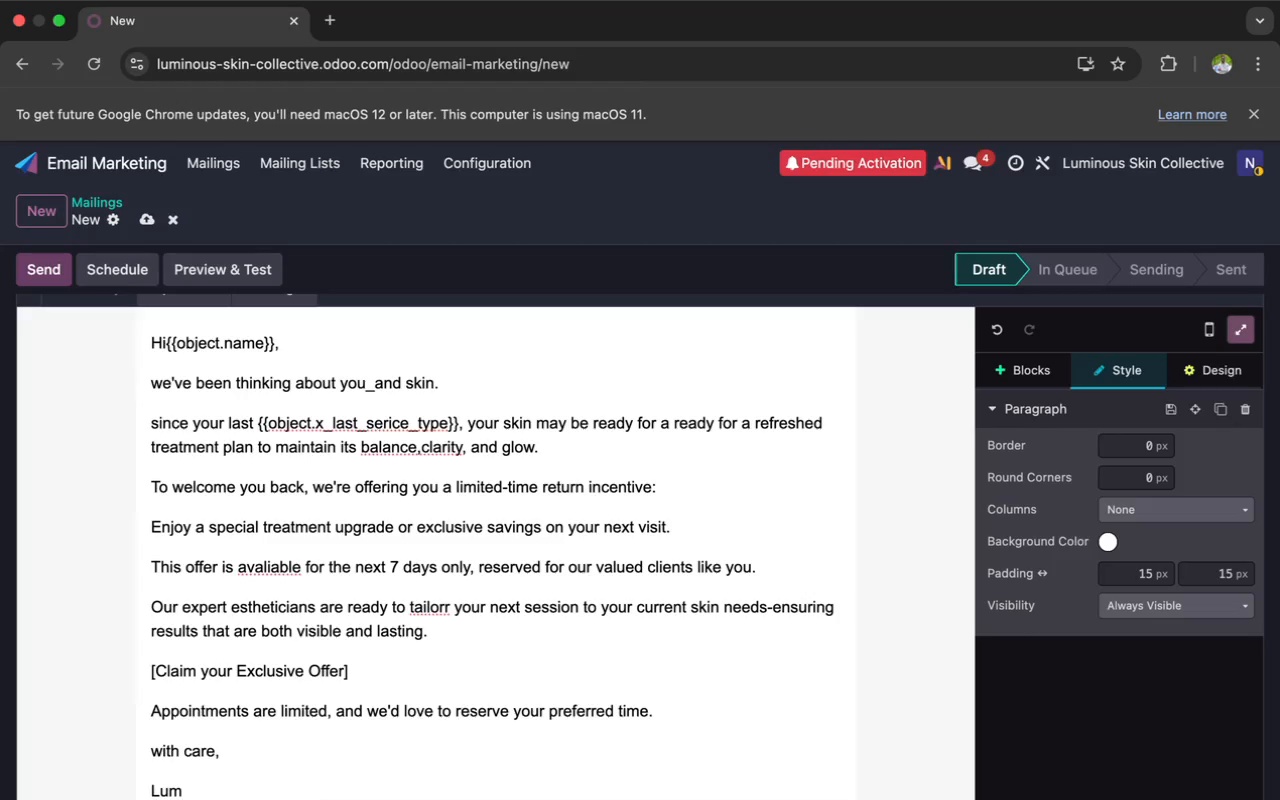 
wait(34.88)
 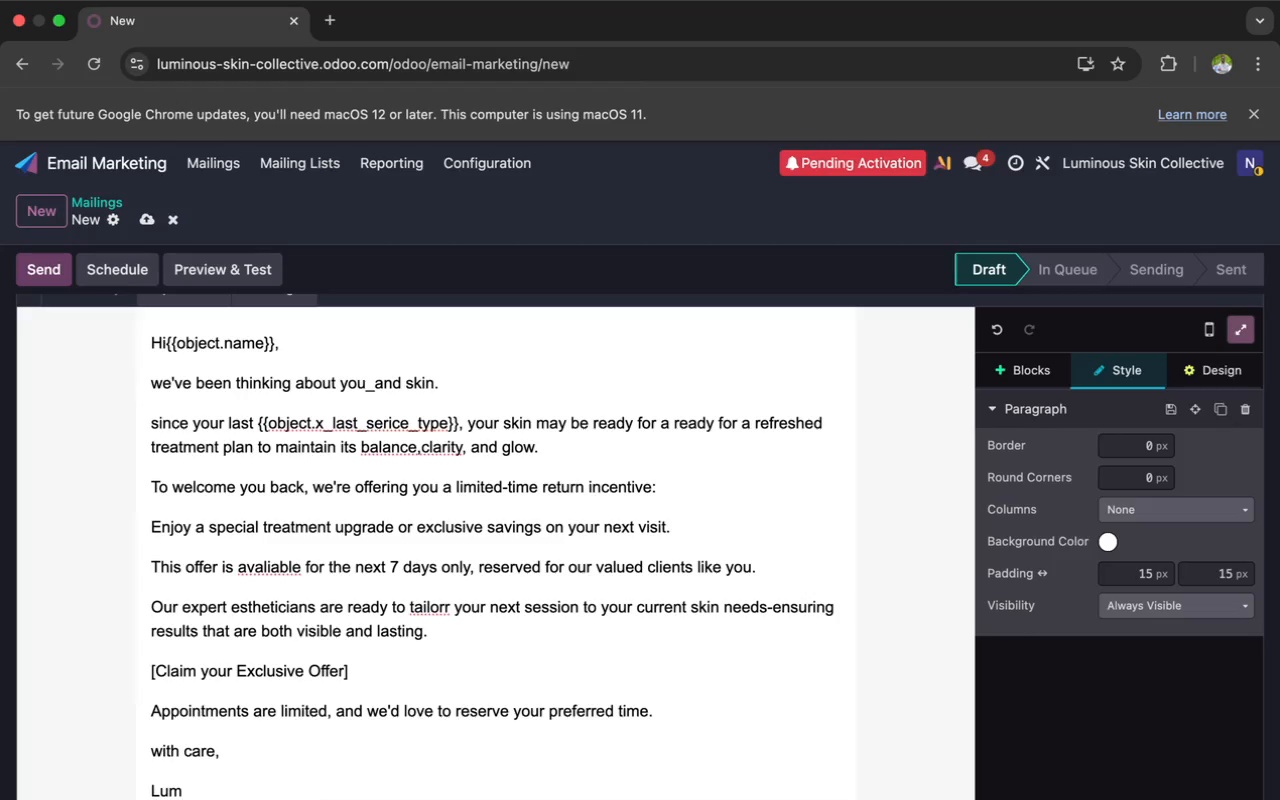 
type(io)
 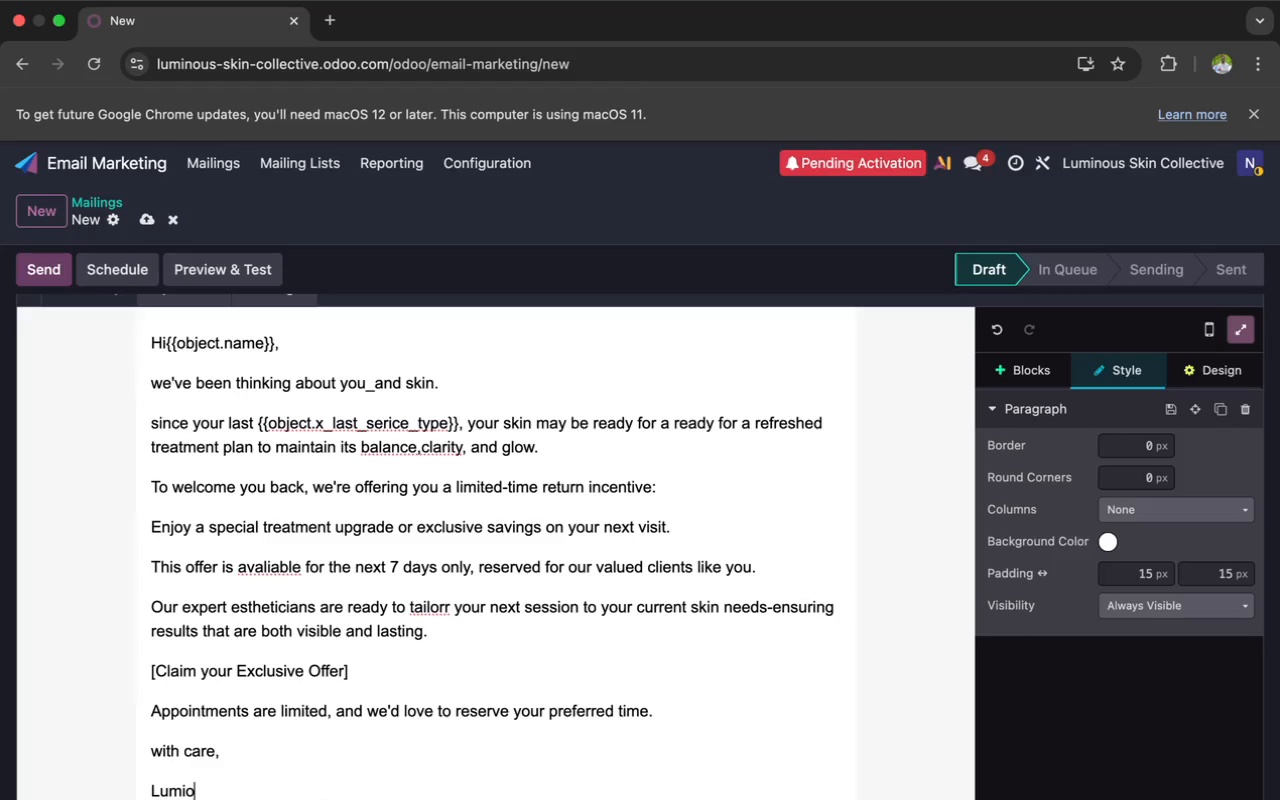 
wait(6.08)
 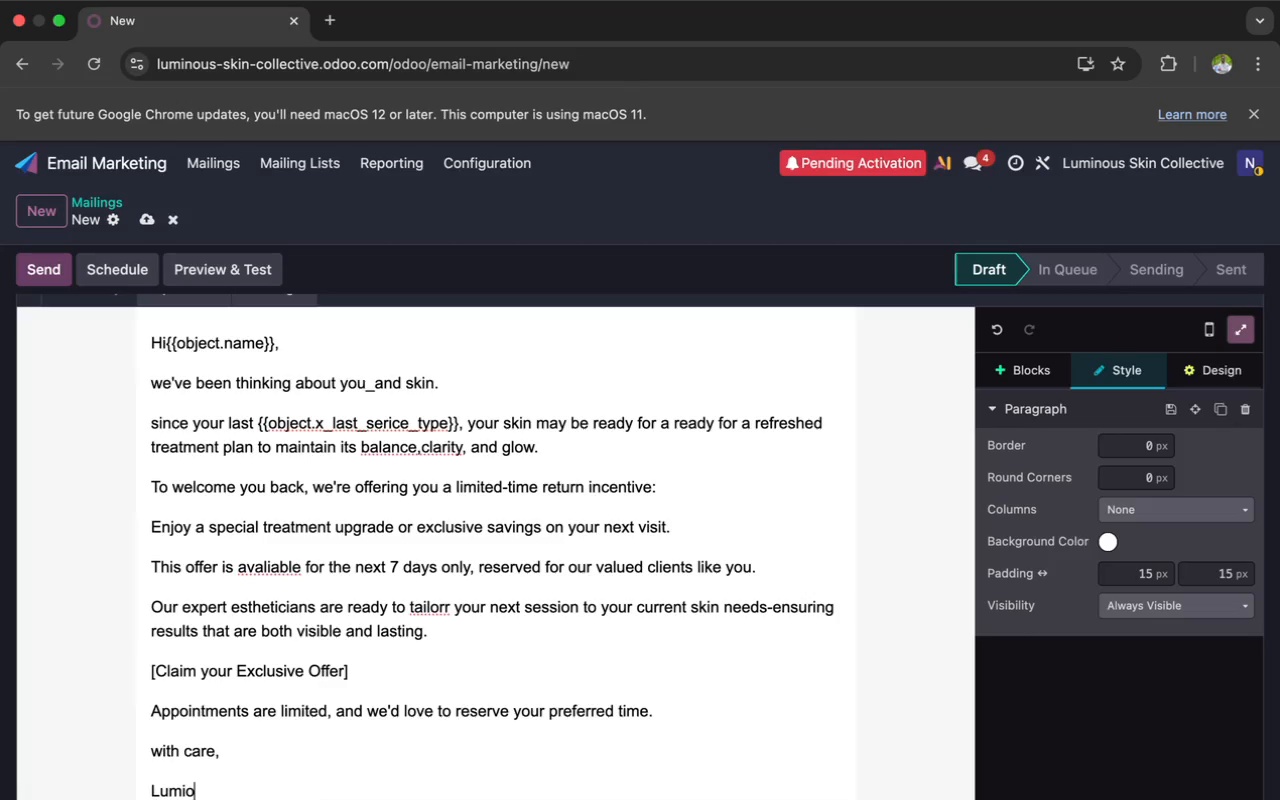 
key(Backspace)
type(no)
 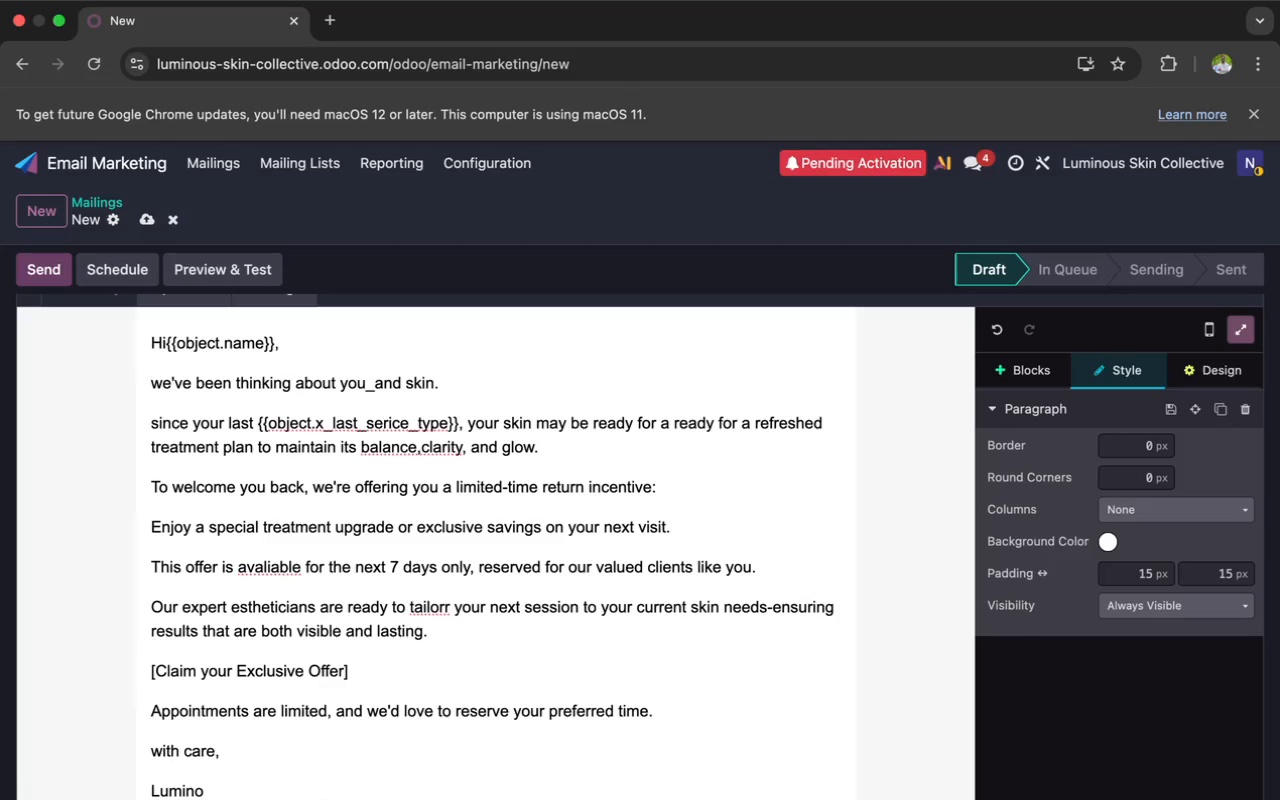 
type(us)
 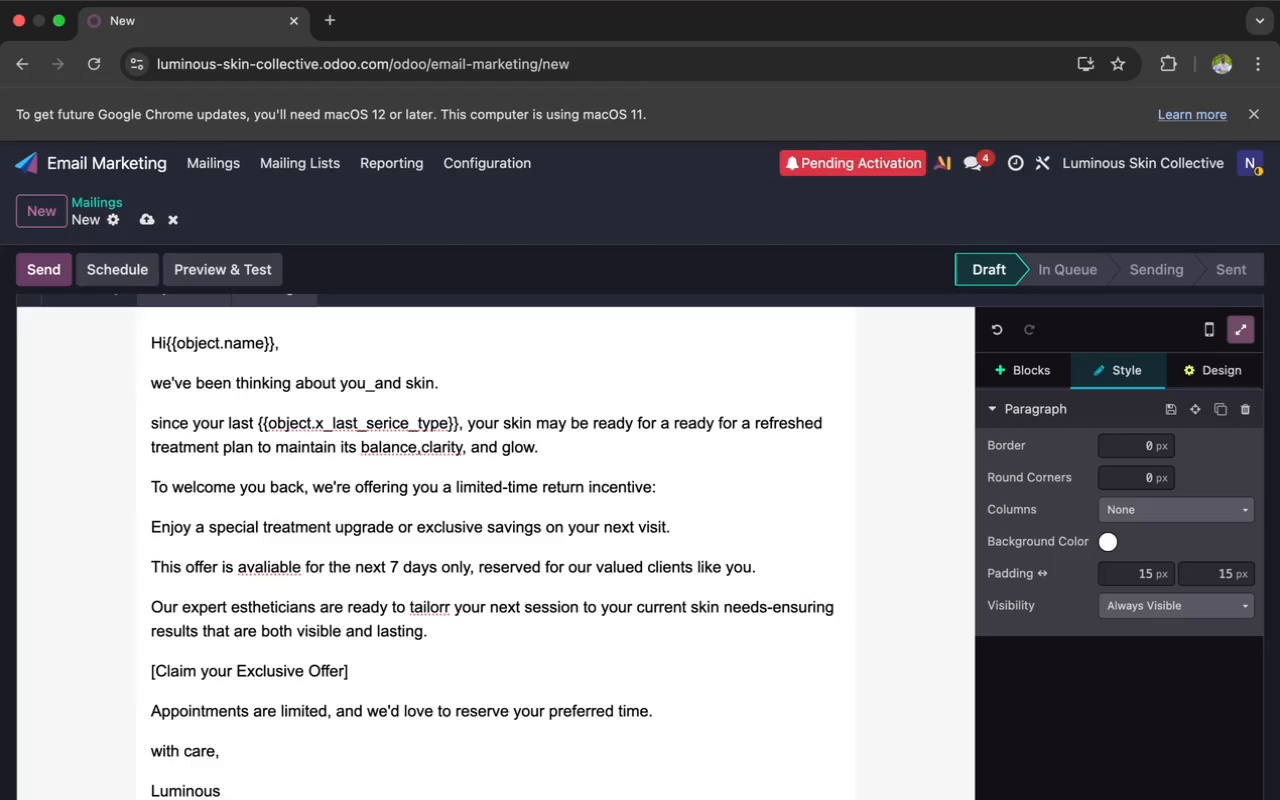 
type( skin collec)
 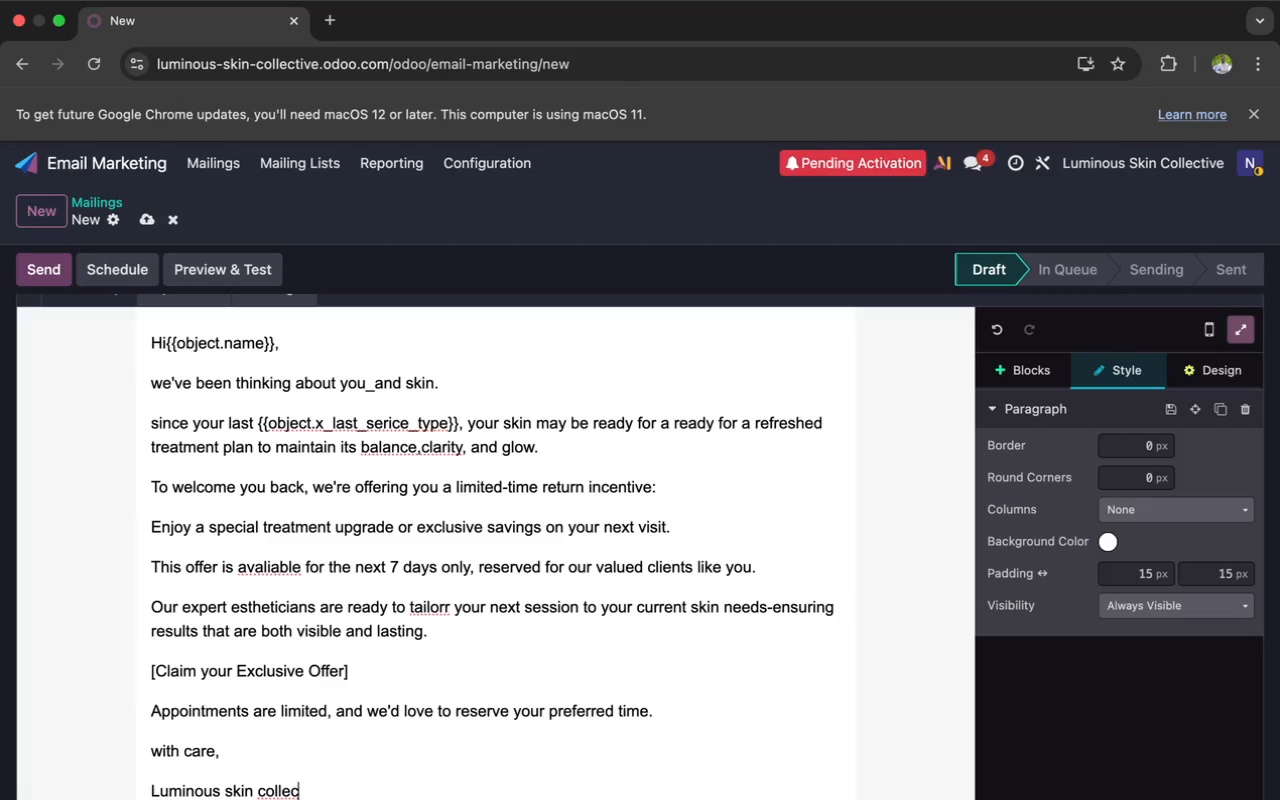 
type(al)
 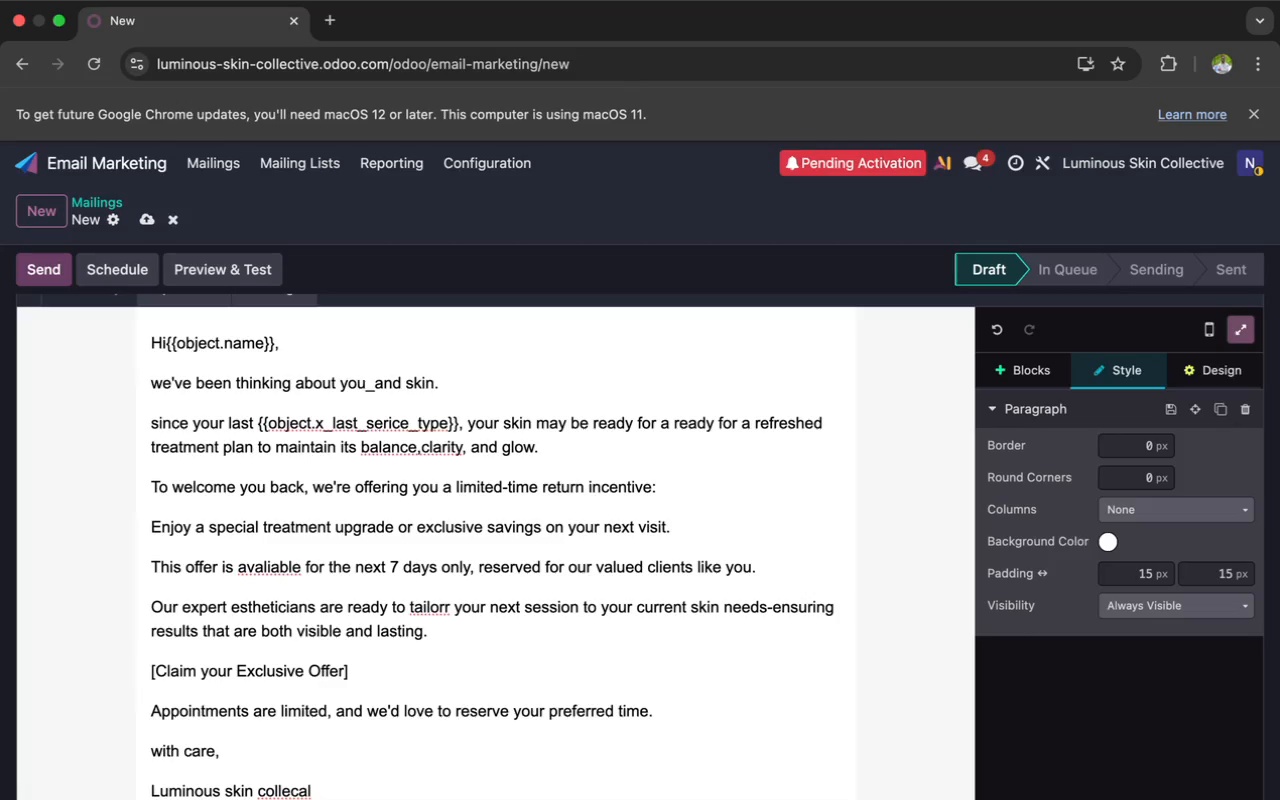 
wait(16.12)
 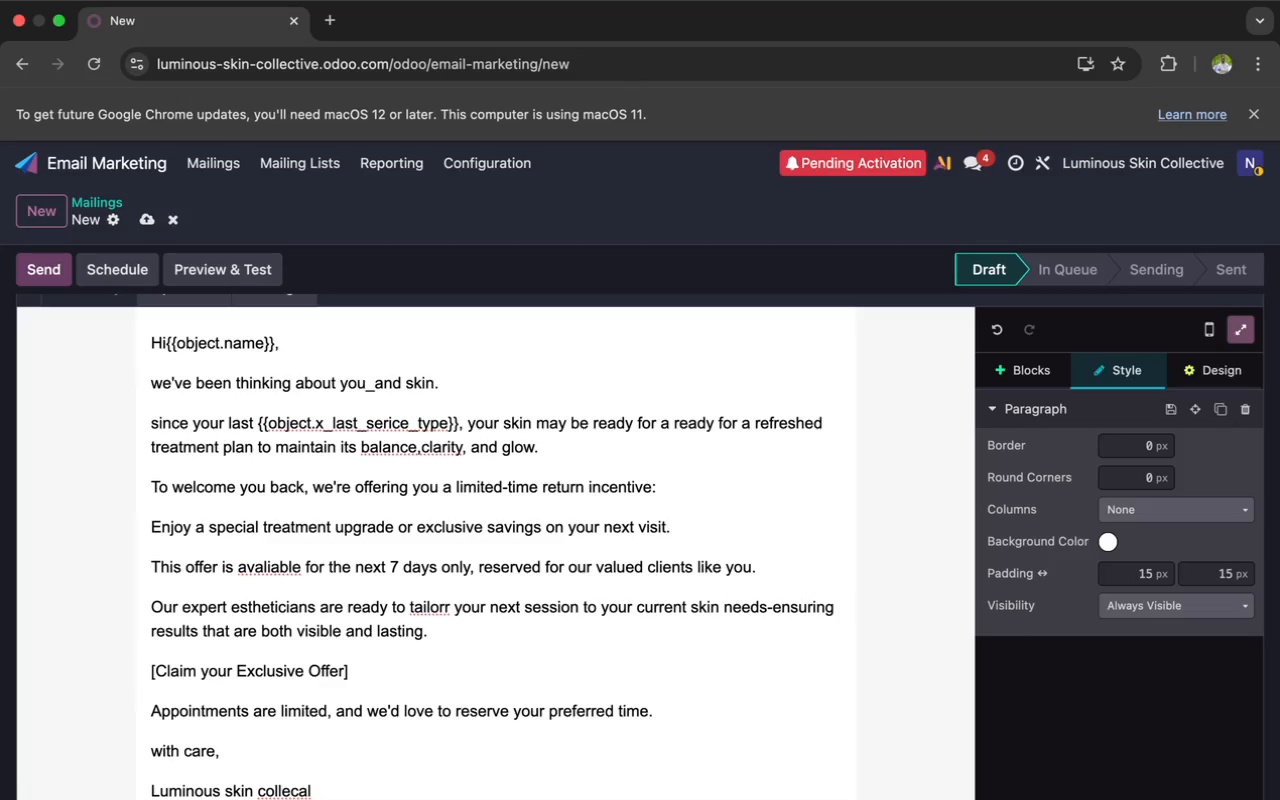 
key(Backspace)
type(ive)
 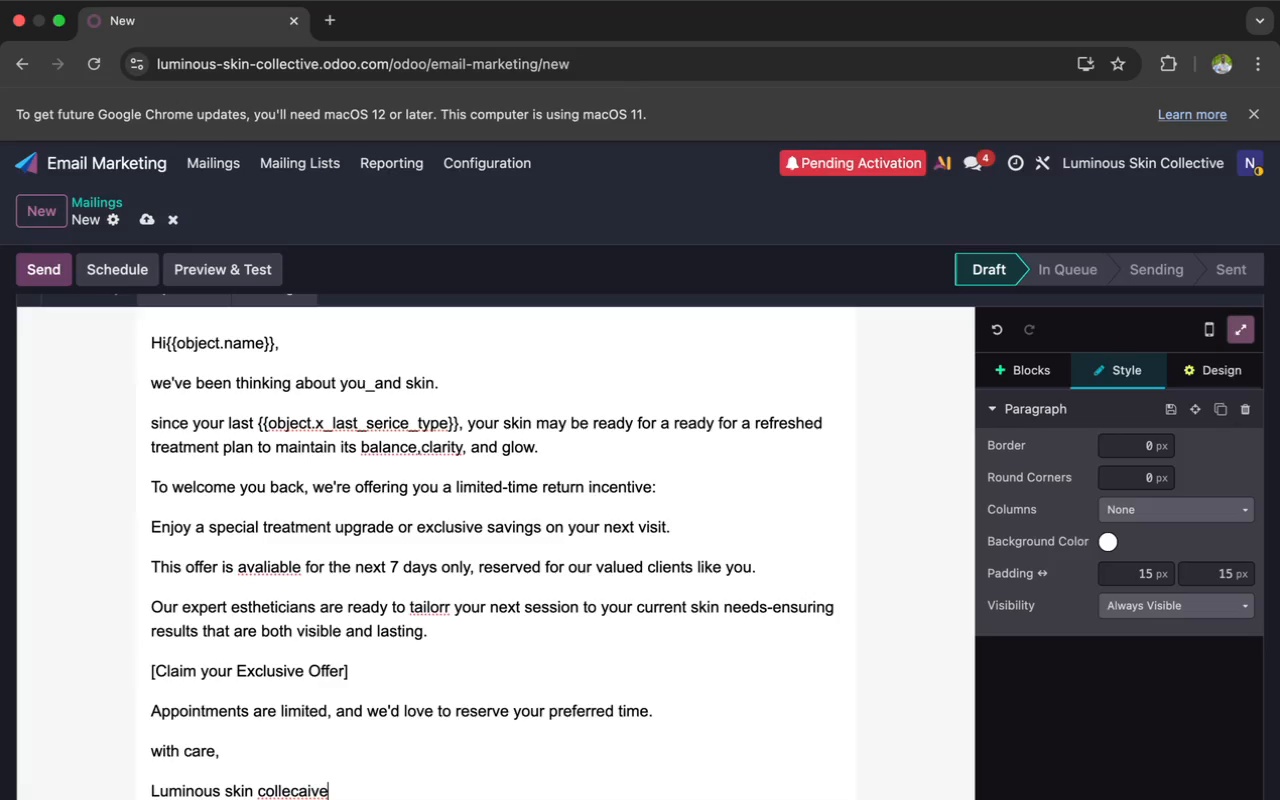 
key(Space)
 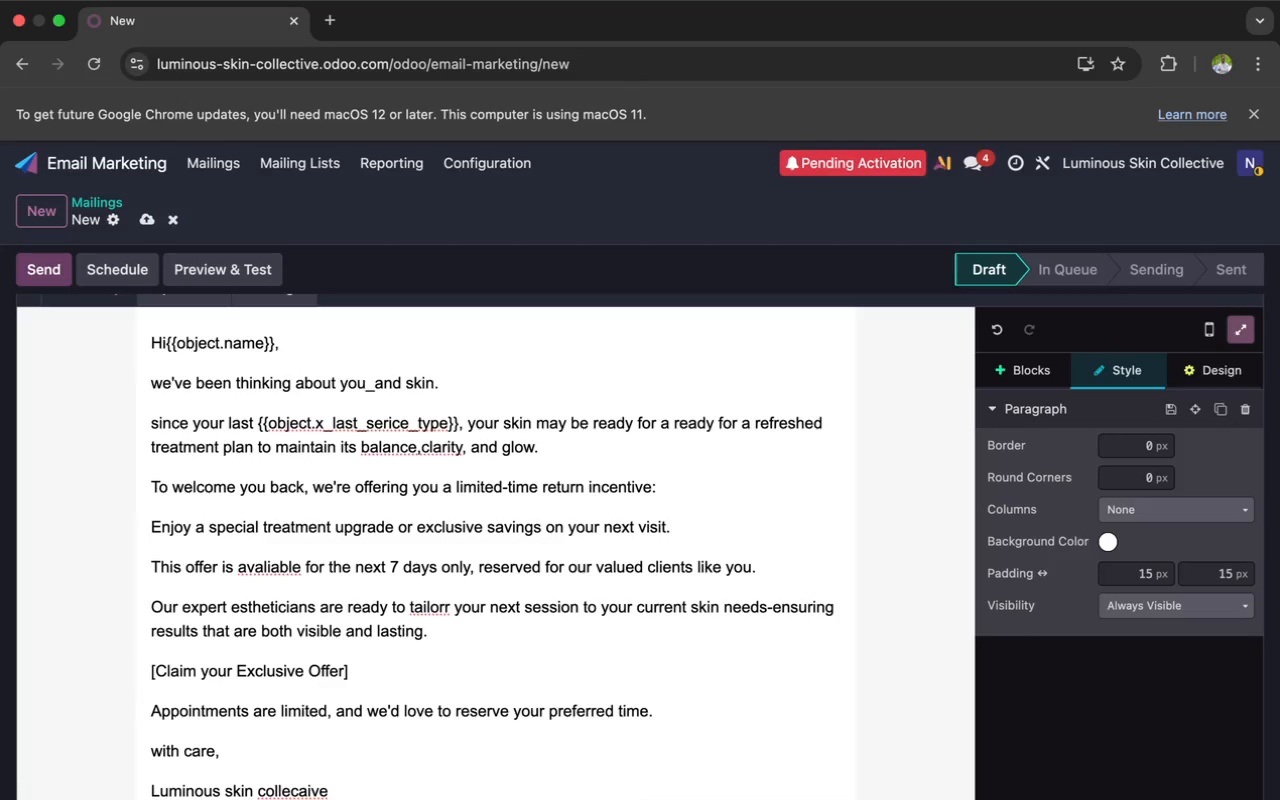 
key(T)
 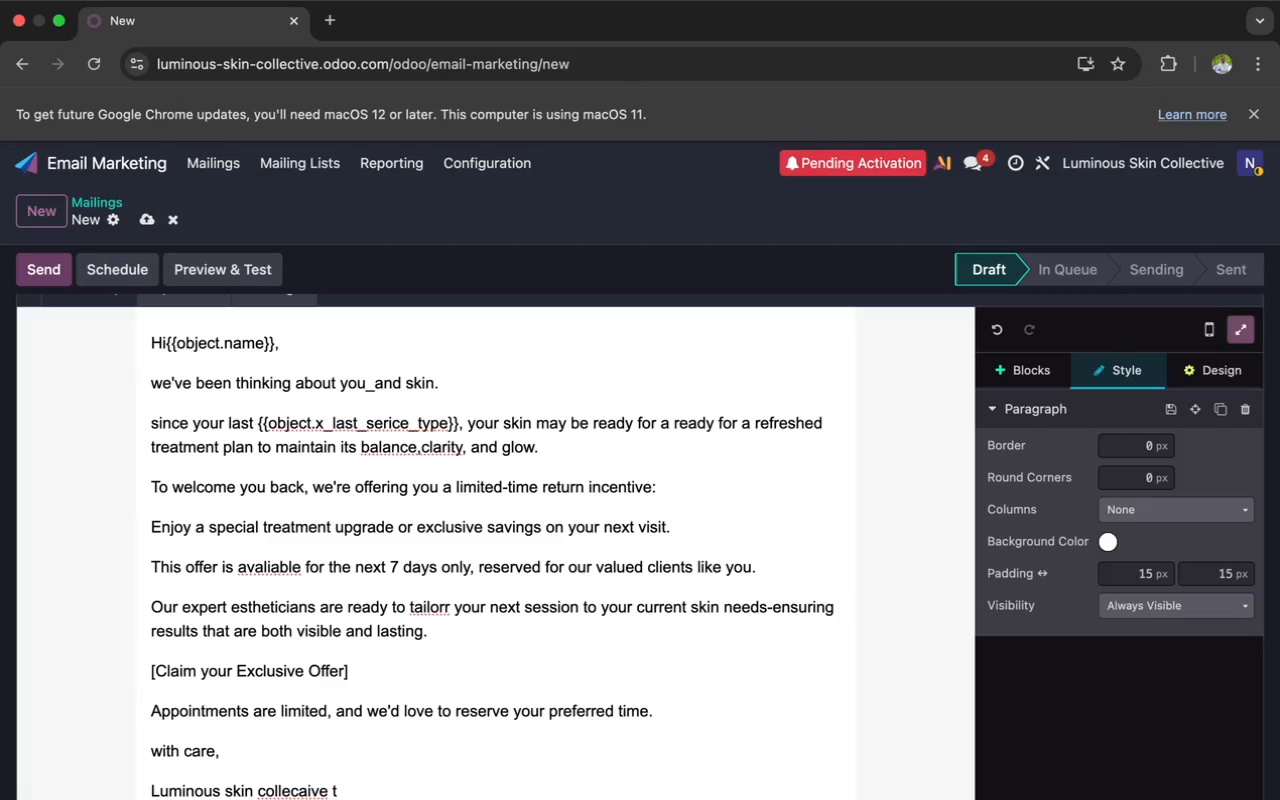 
key(Backspace)
 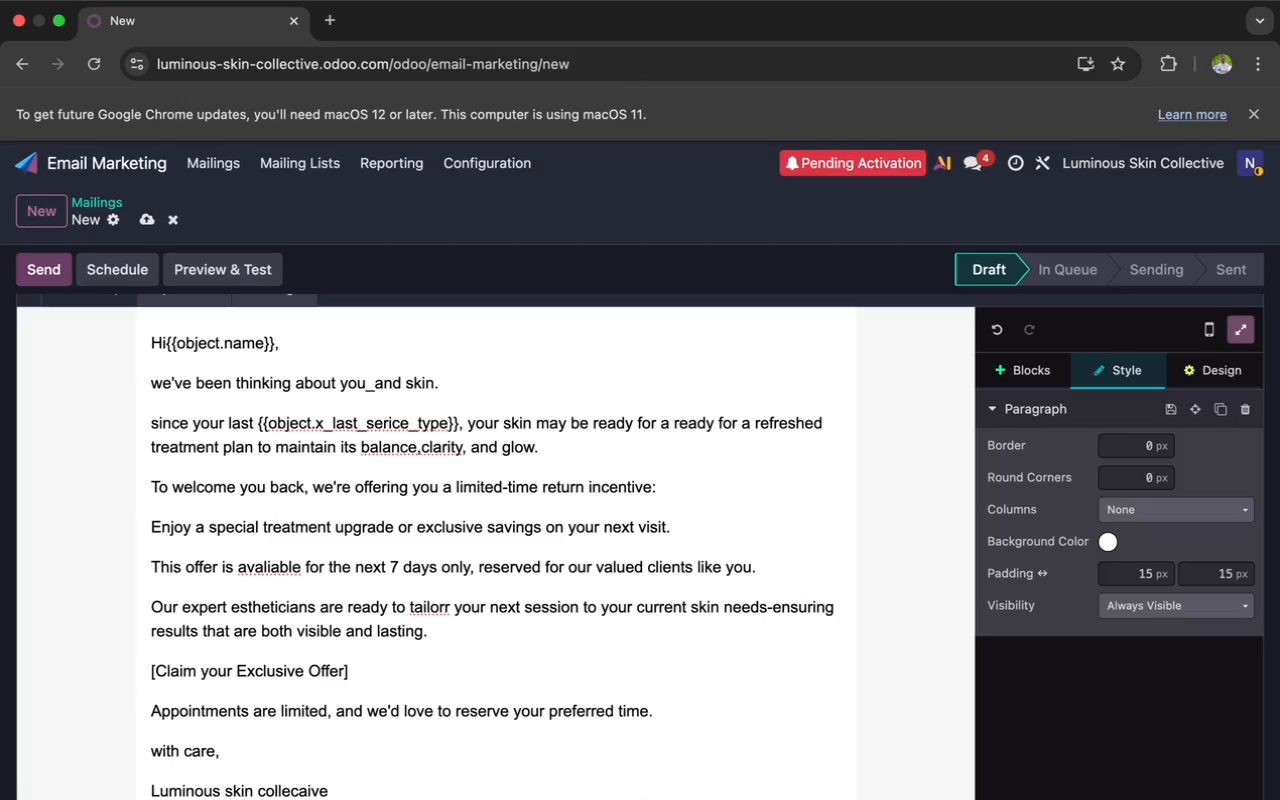 
key(CapsLock)
 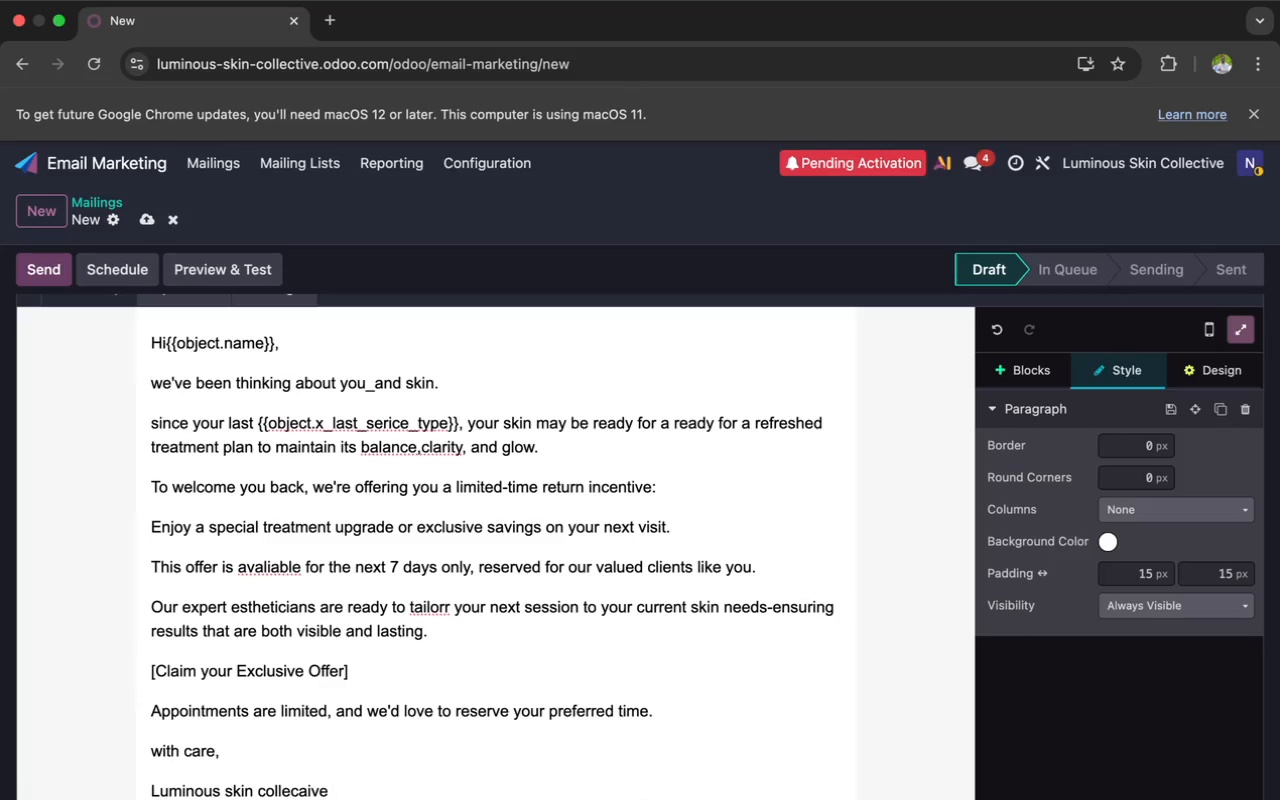 
key(T)
 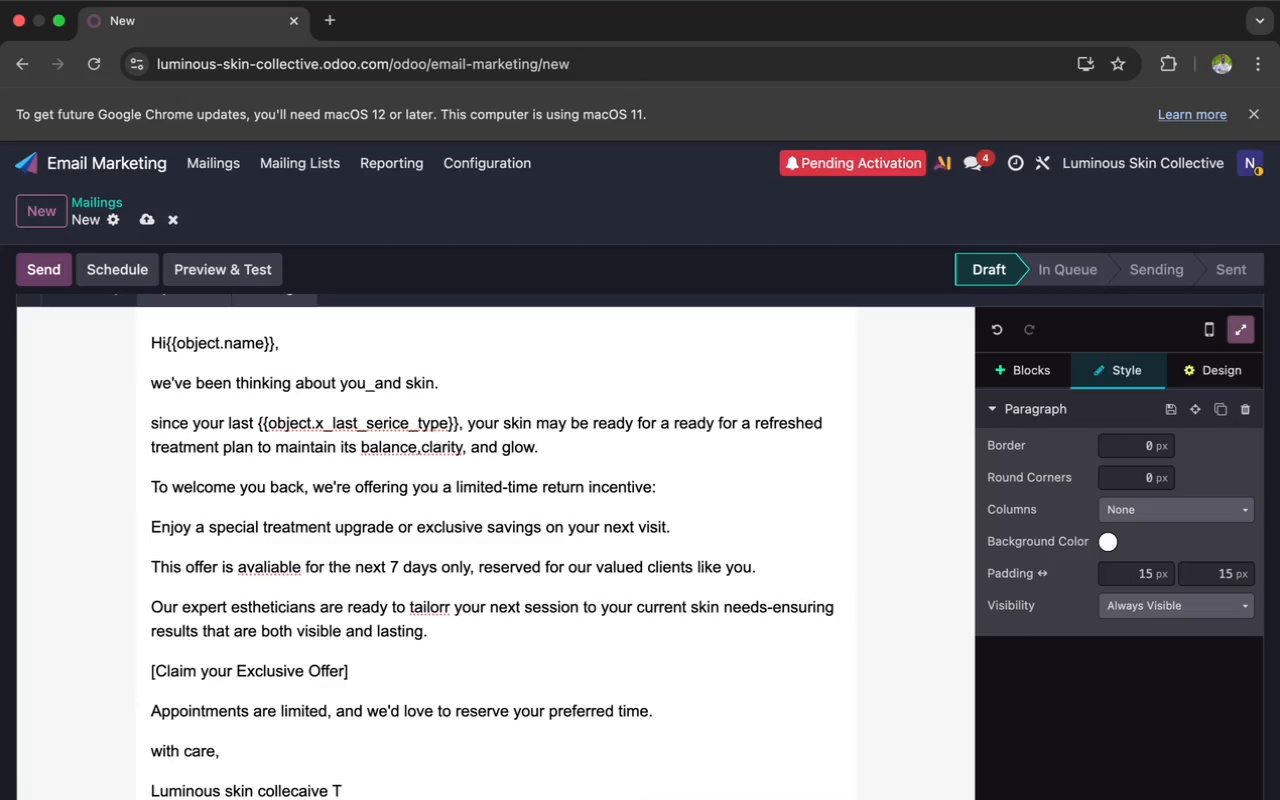 
key(CapsLock)
 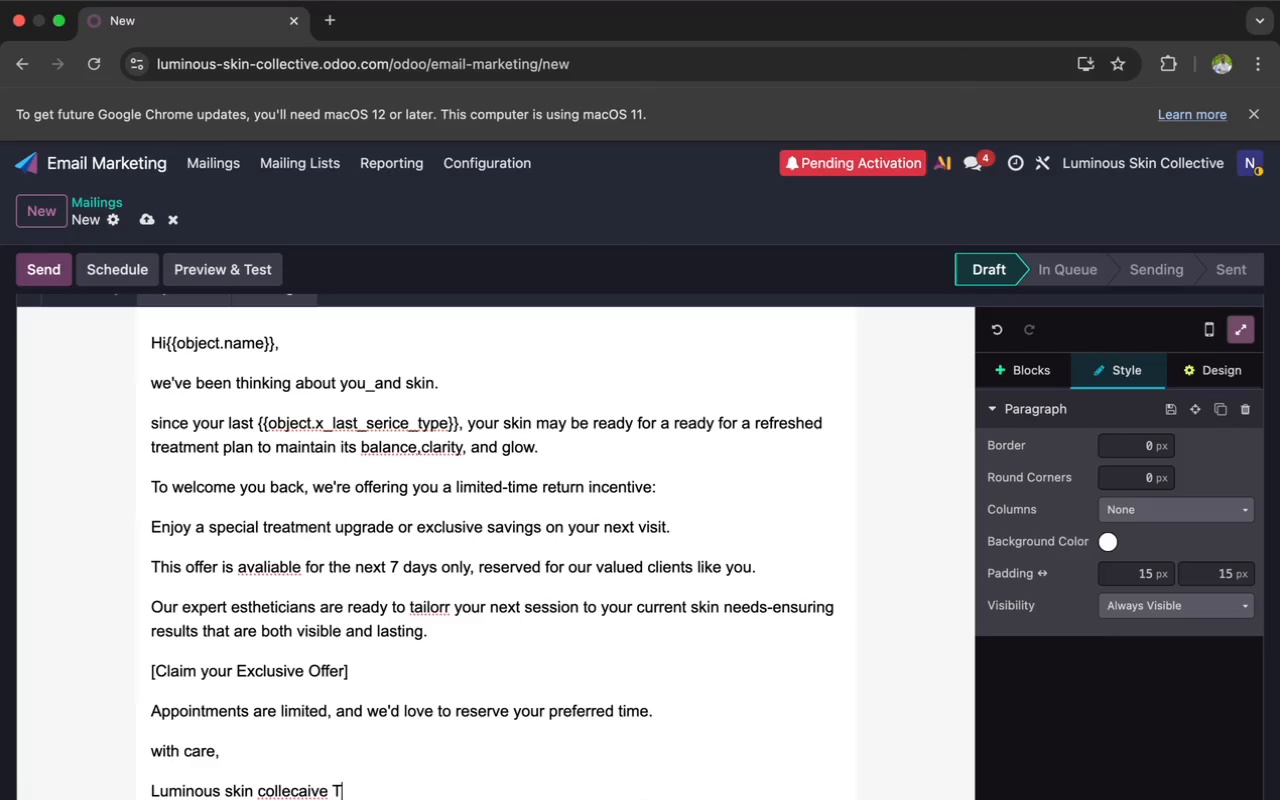 
type(eam)
 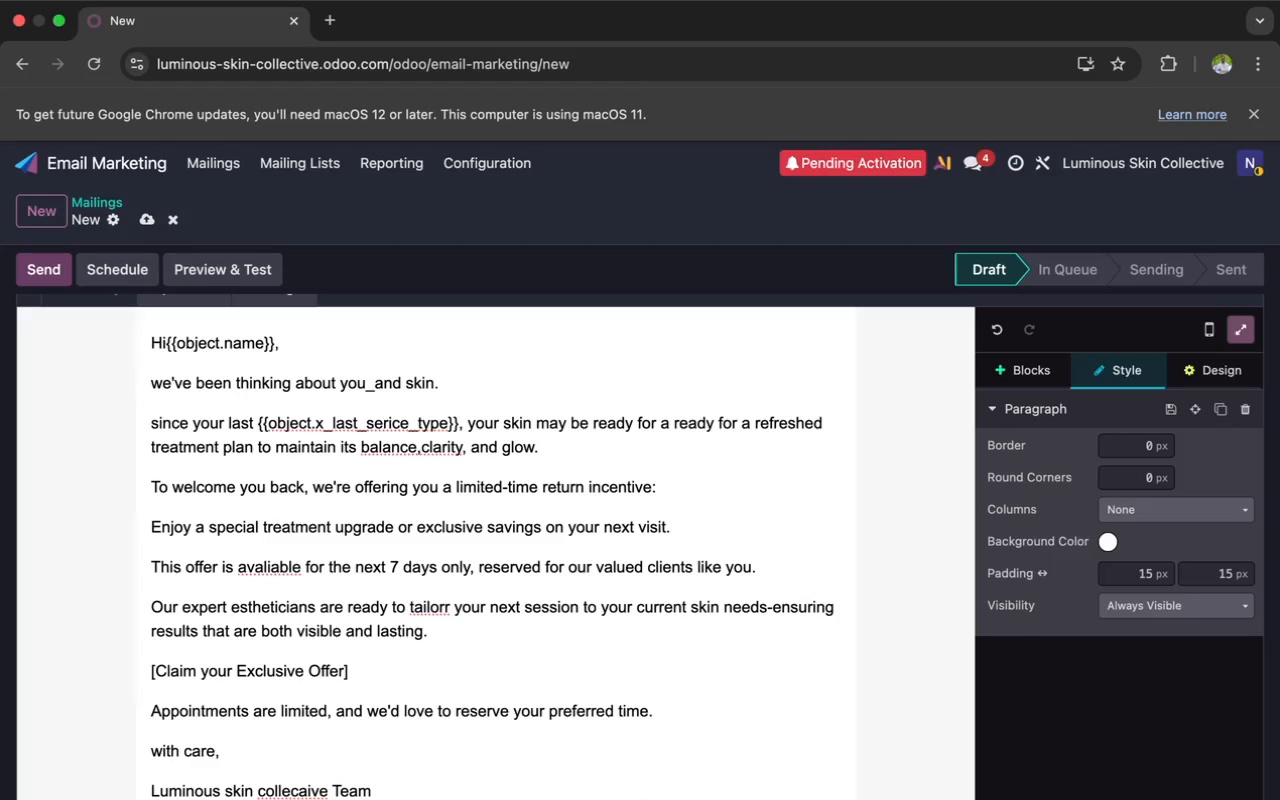 
wait(14.84)
 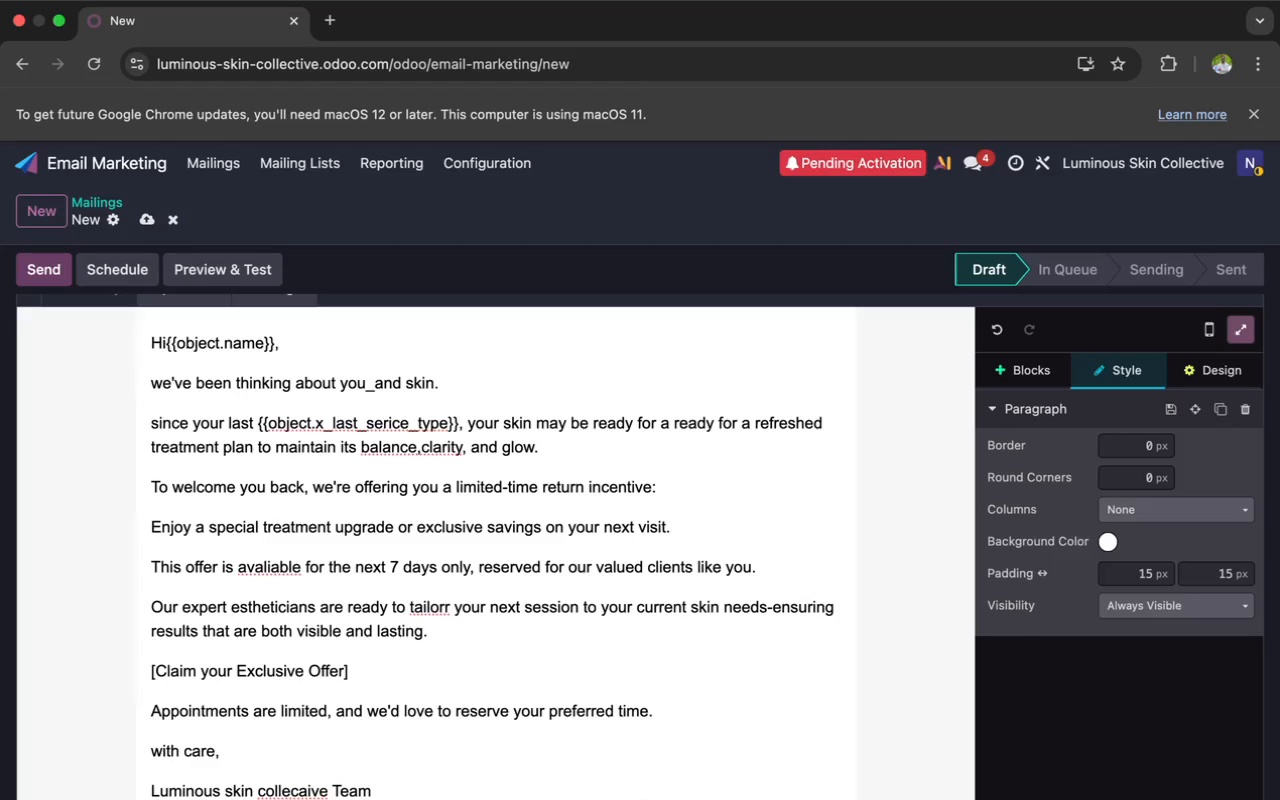 
left_click([447, 619])
 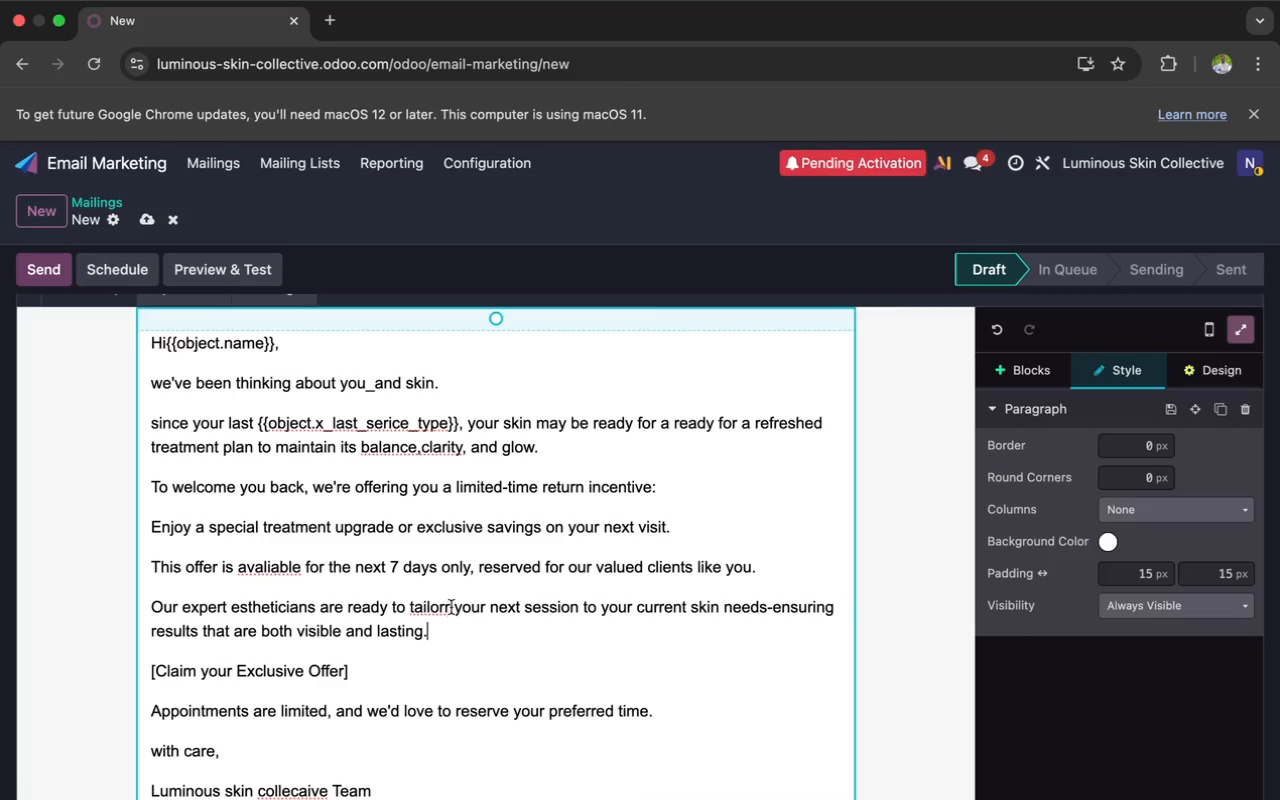 
left_click([451, 607])
 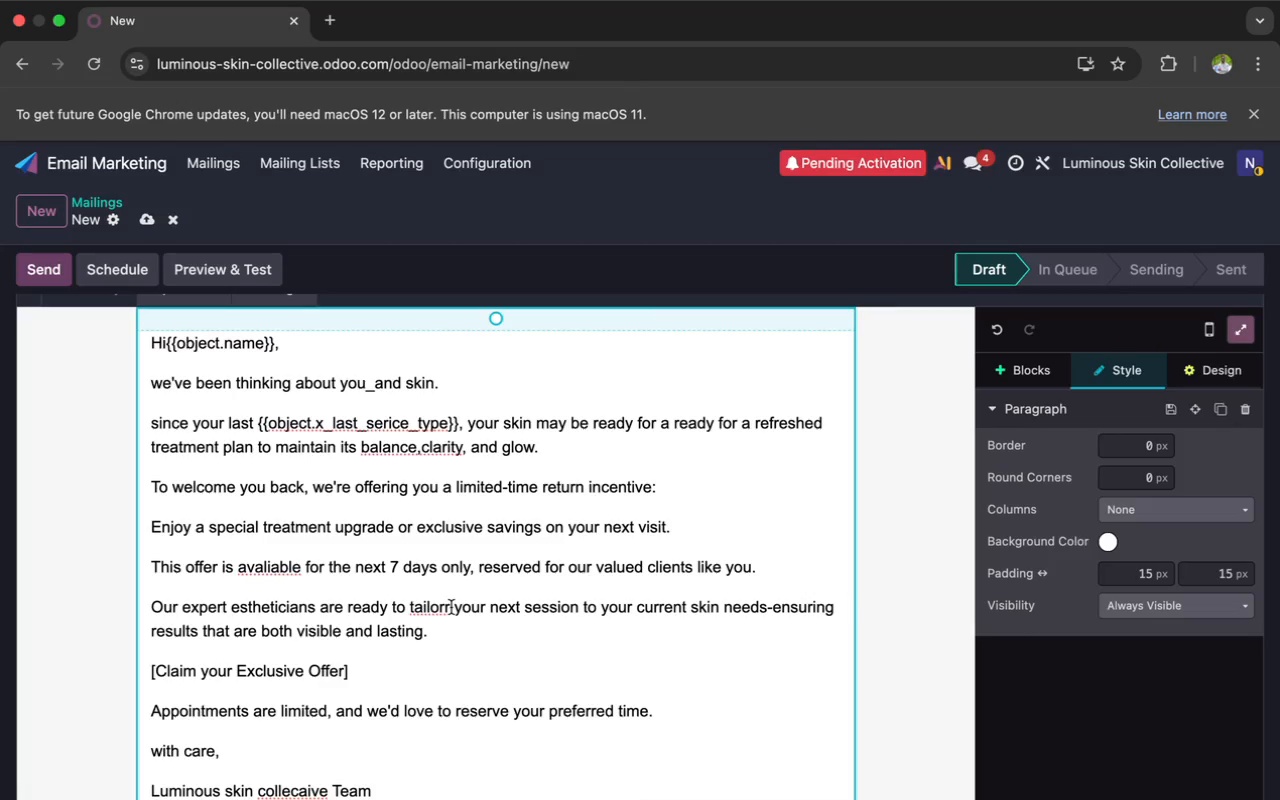 
key(Backspace)
 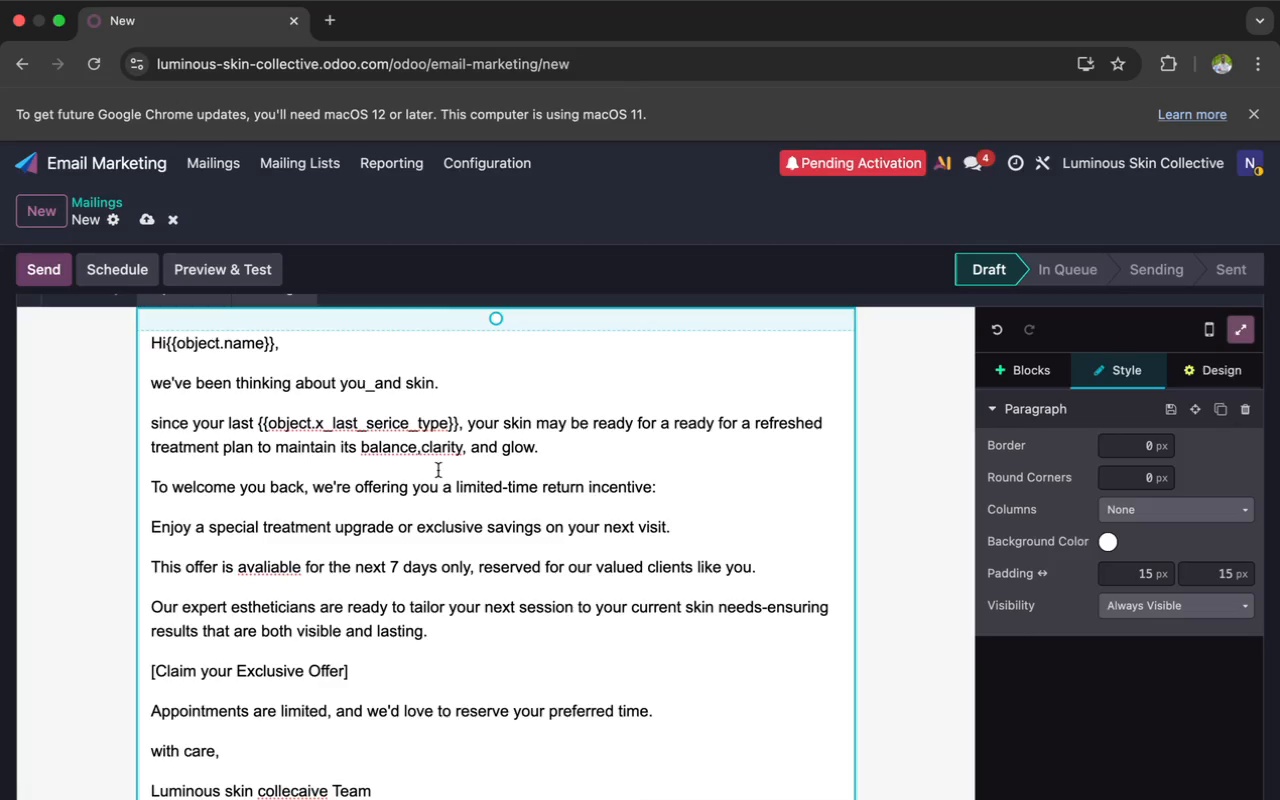 
wait(34.95)
 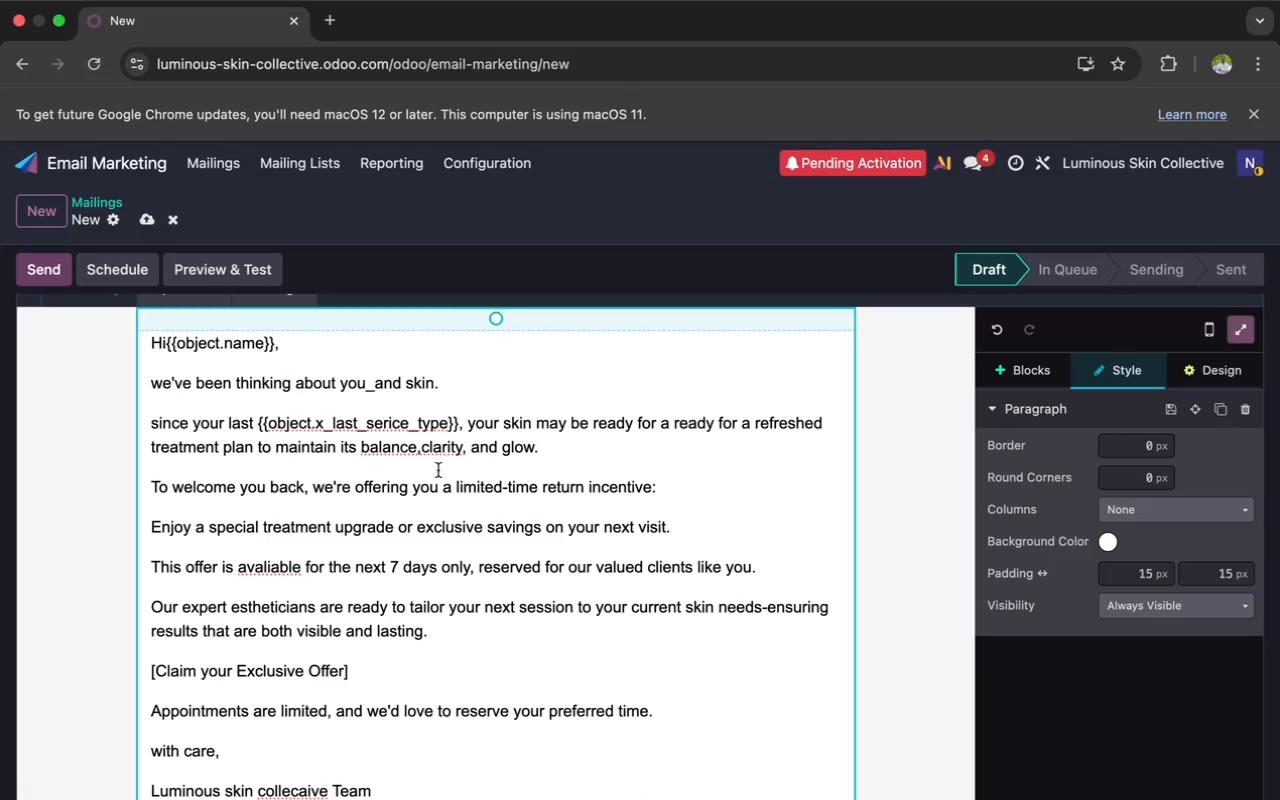 
left_click([422, 450])
 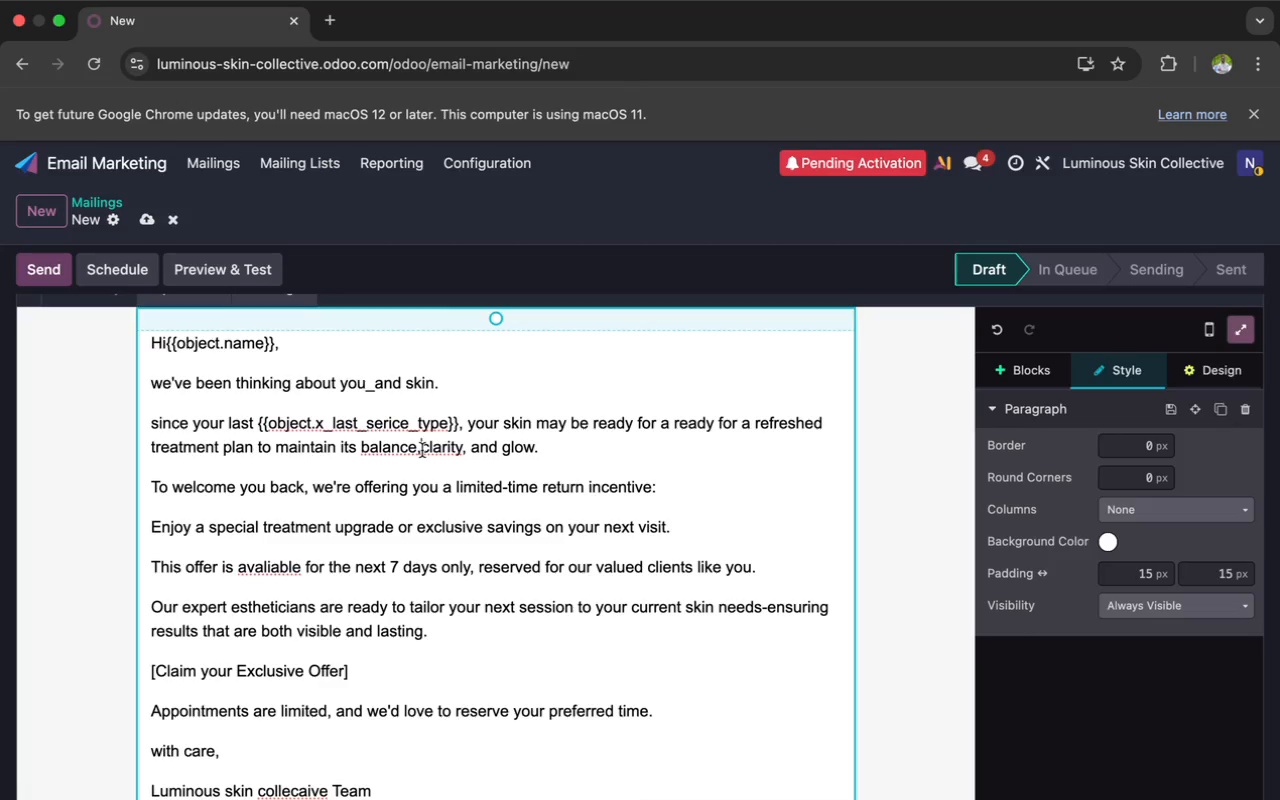 
key(Space)
 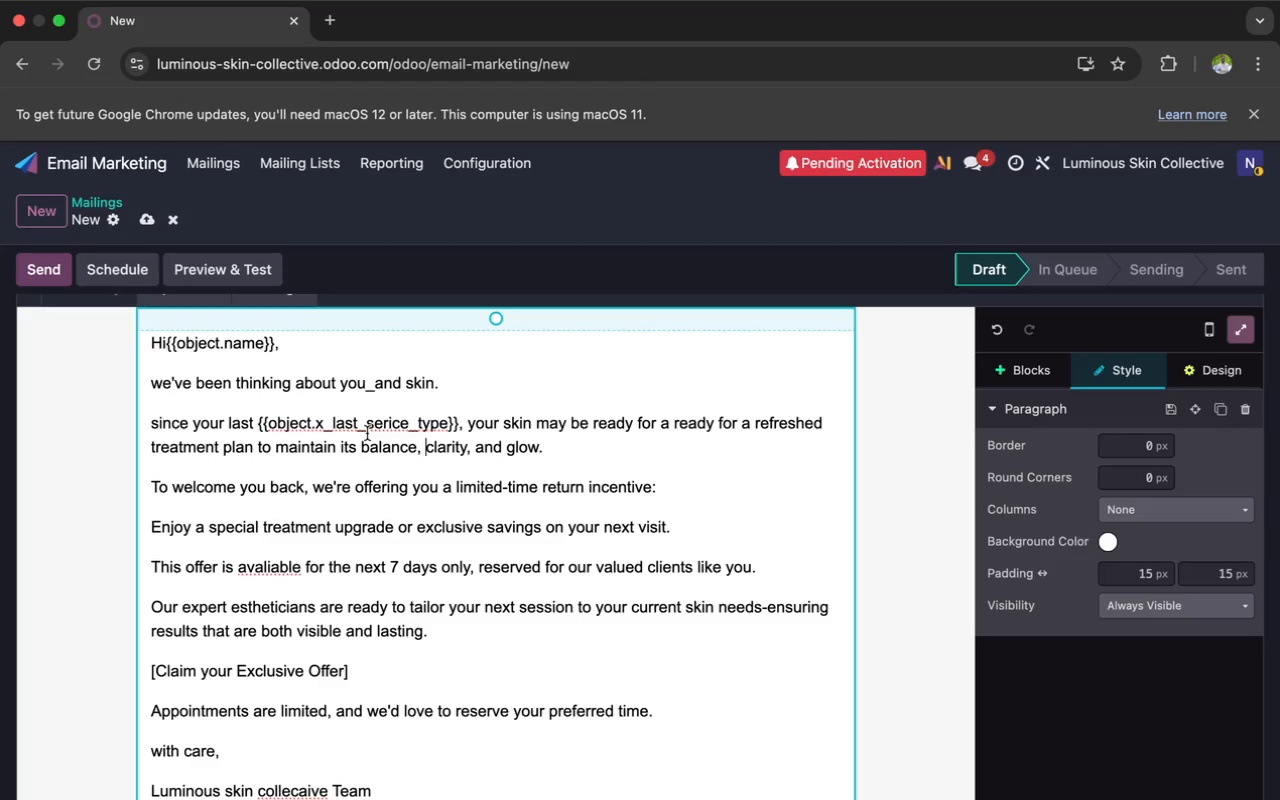 
wait(44.45)
 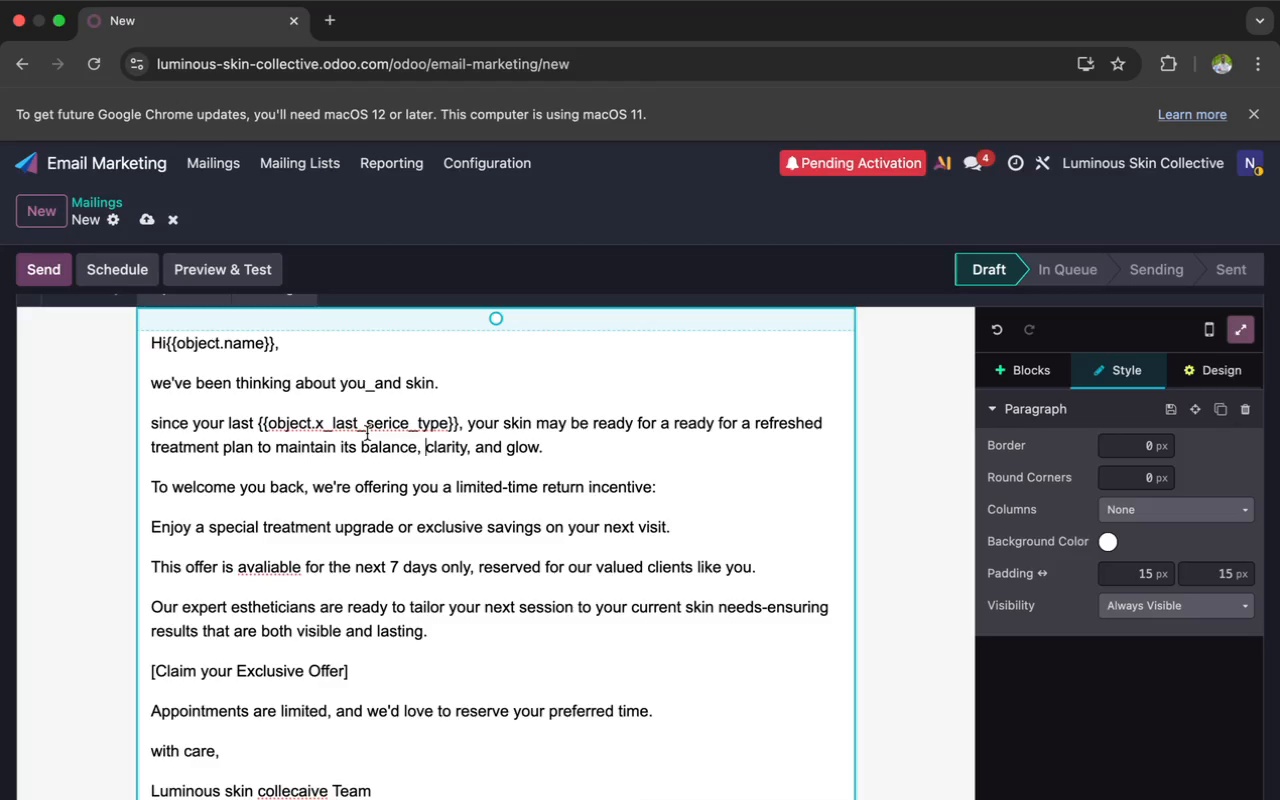 
left_click([313, 427])
 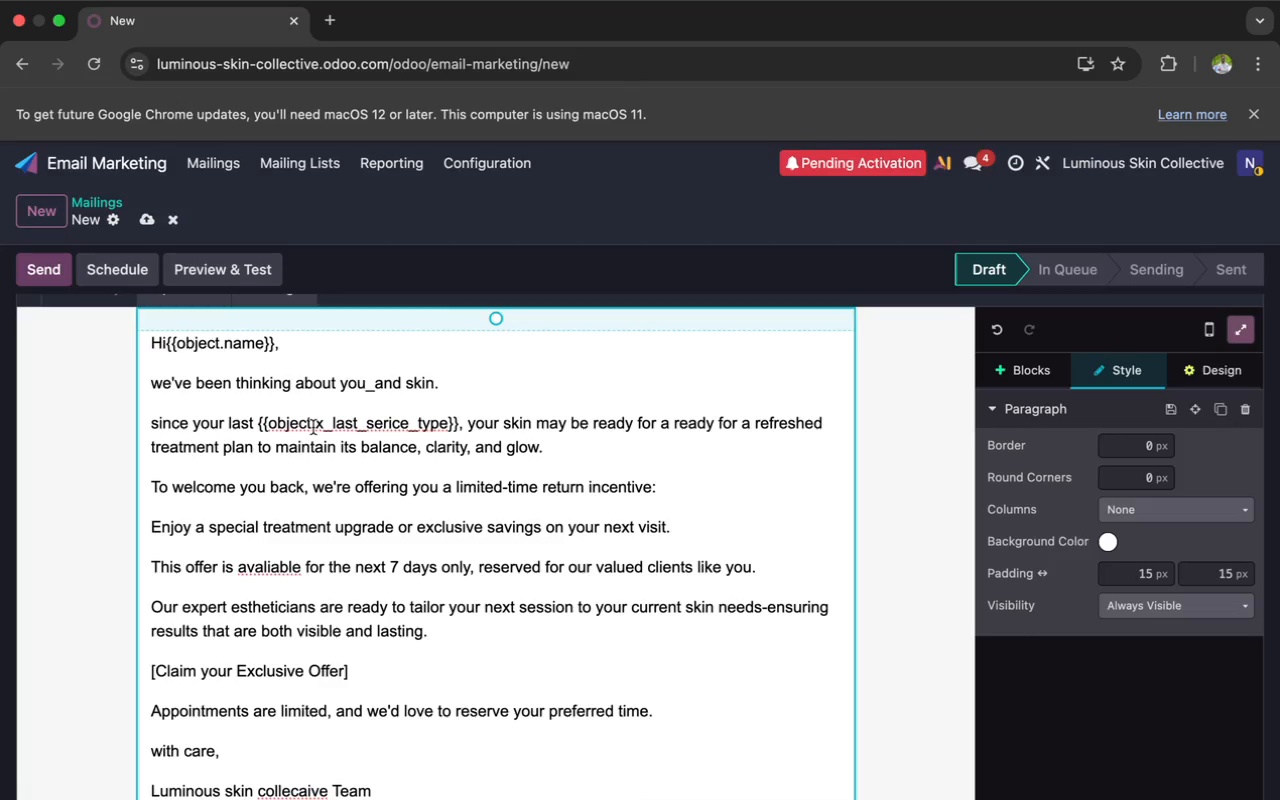 
key(Space)
 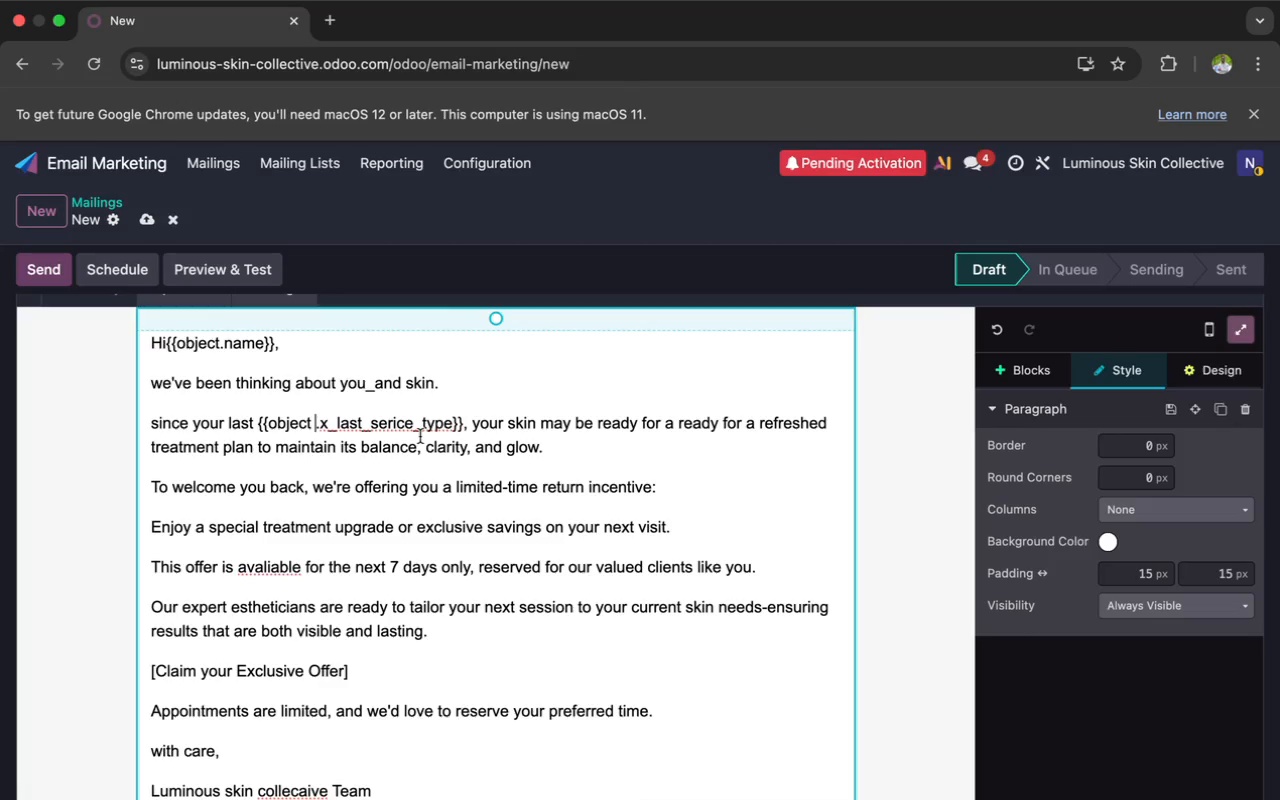 
wait(5.78)
 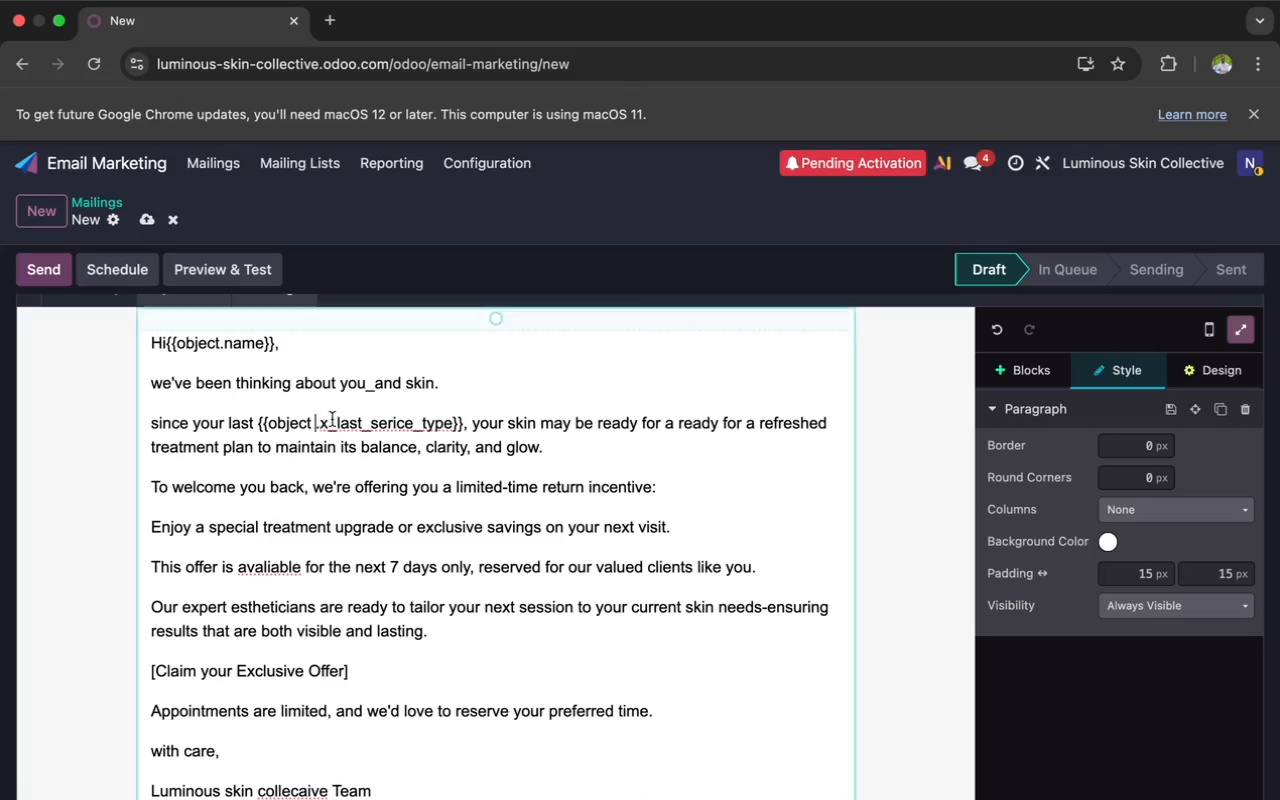 
left_click([412, 428])
 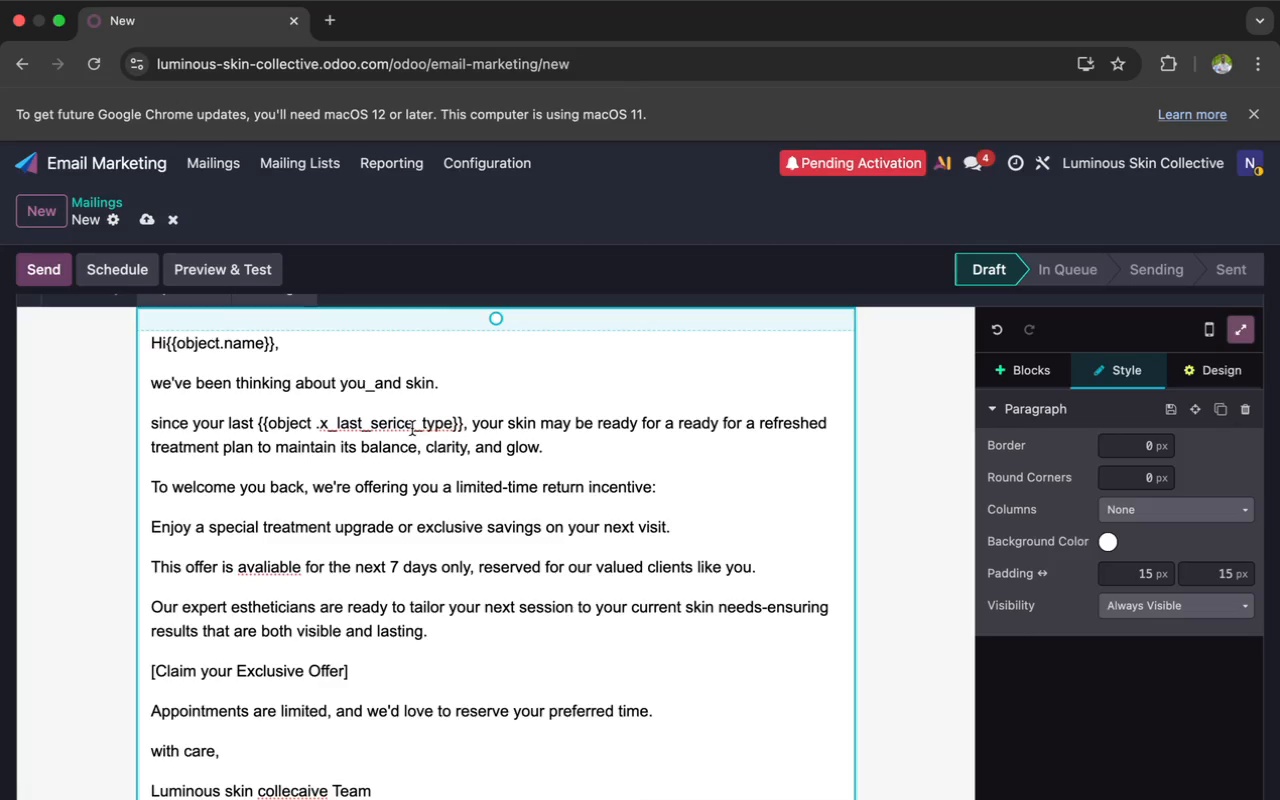 
key(Space)
 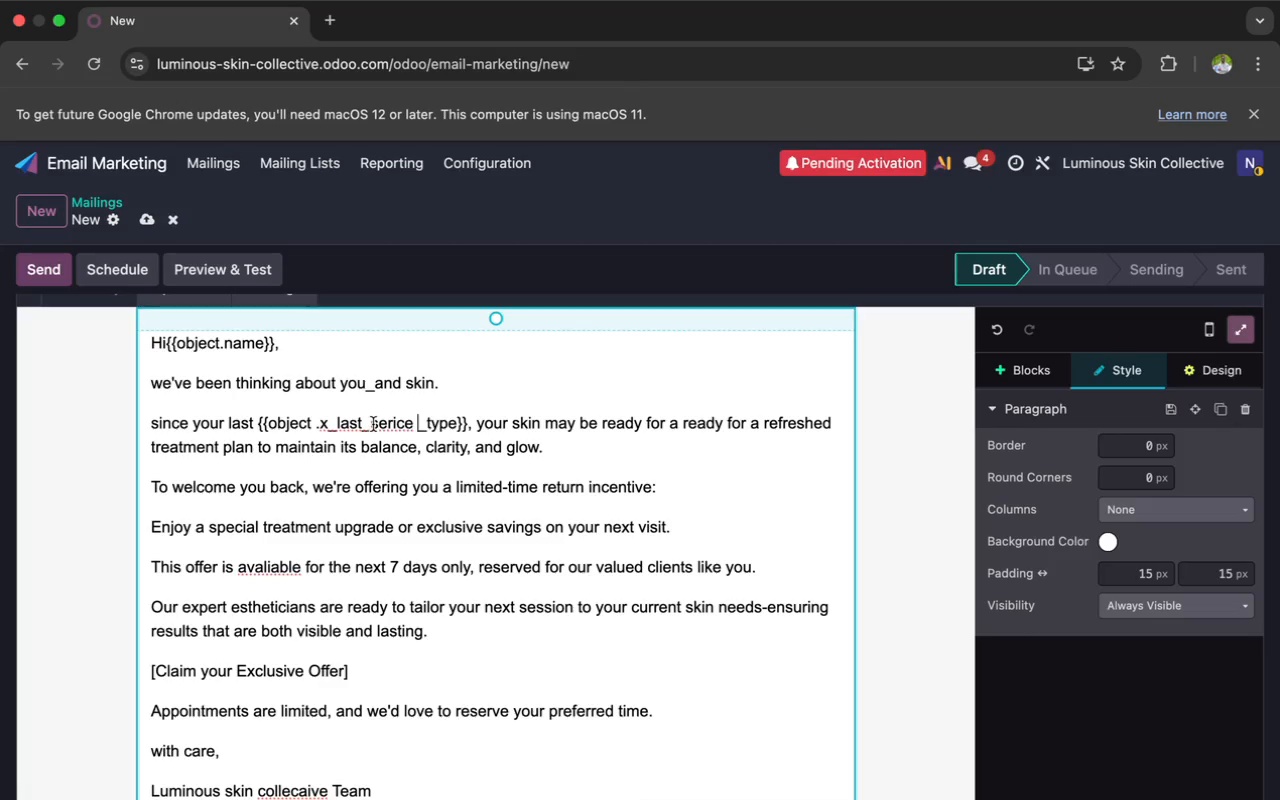 
left_click([372, 425])
 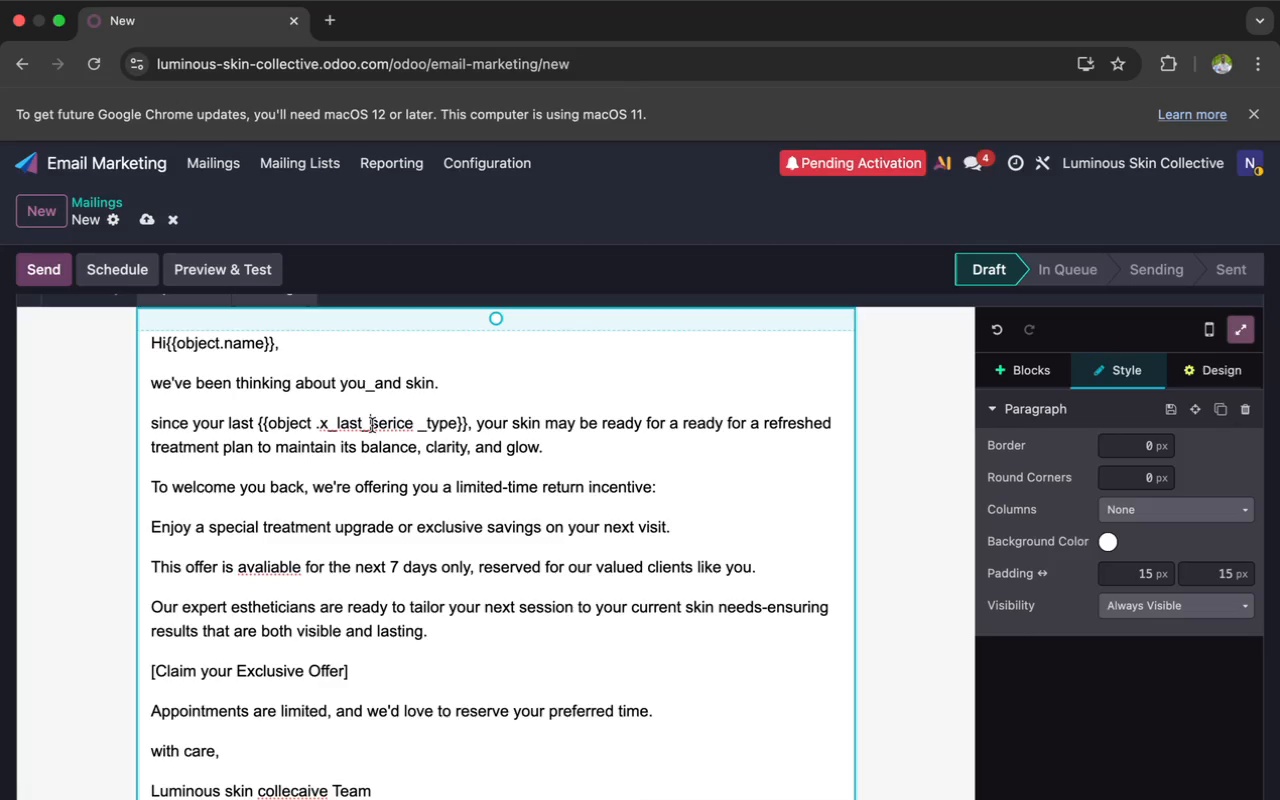 
key(Space)
 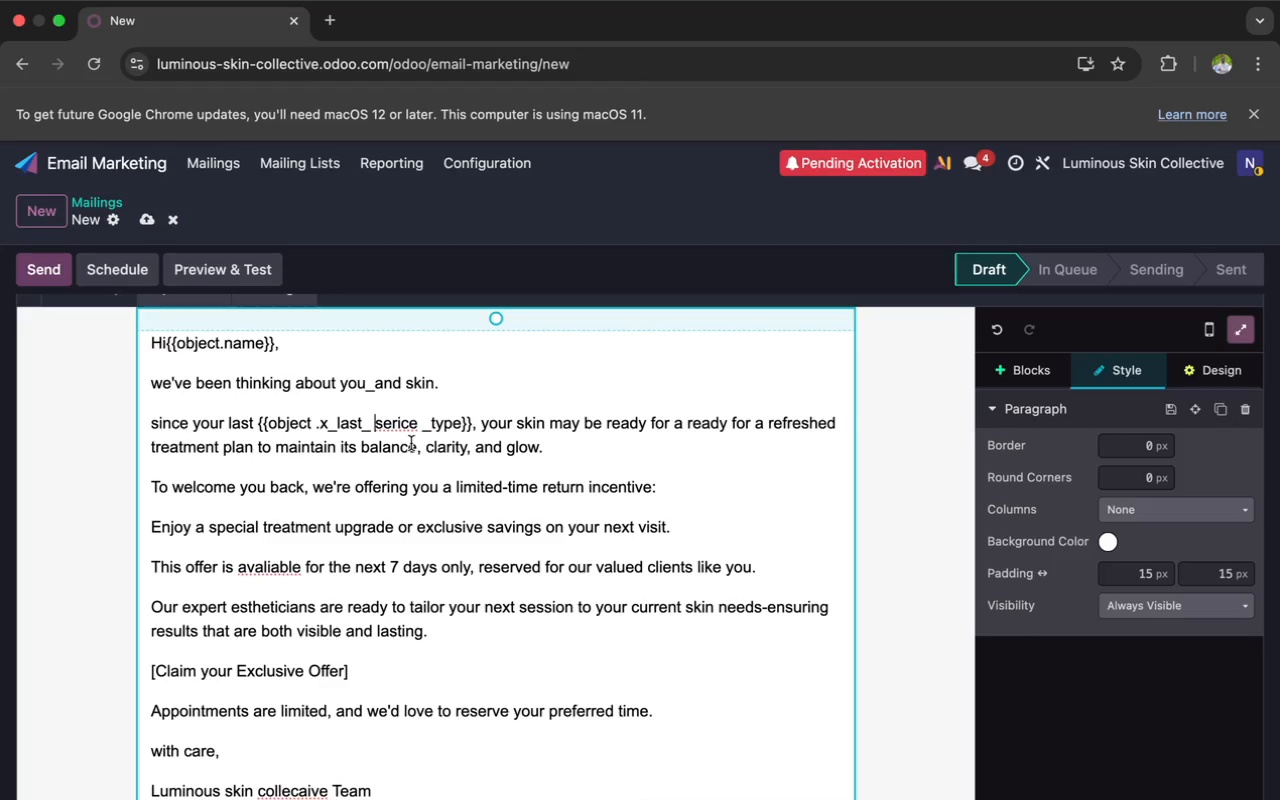 
wait(8.34)
 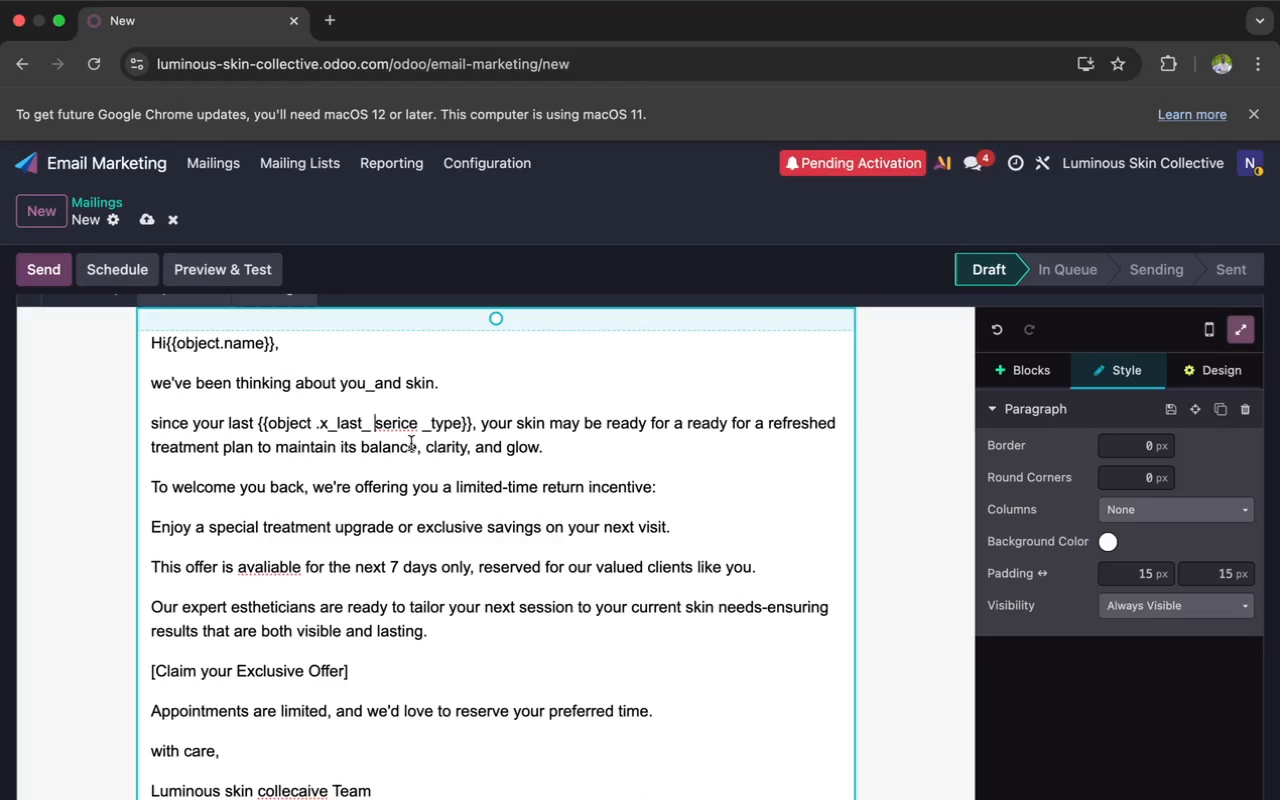 
left_click([549, 453])
 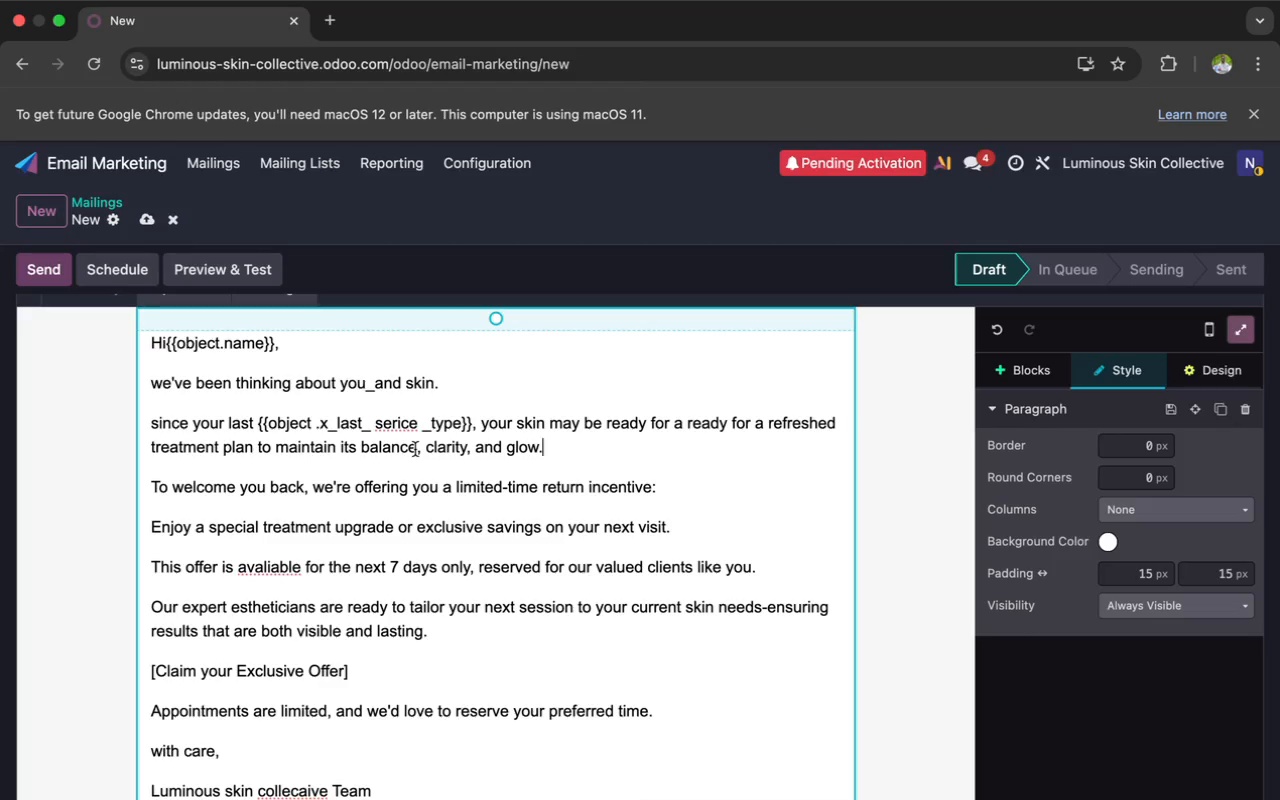 
wait(21.86)
 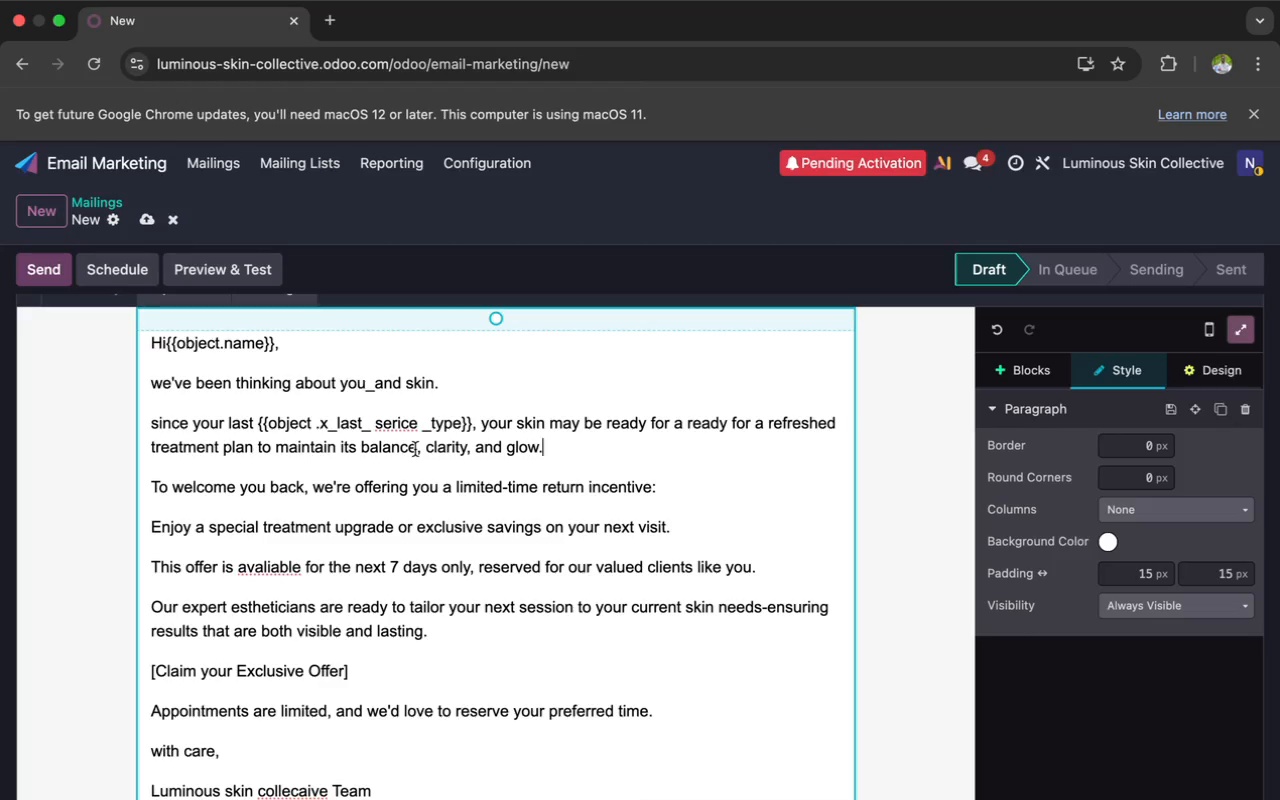 
left_click([399, 424])
 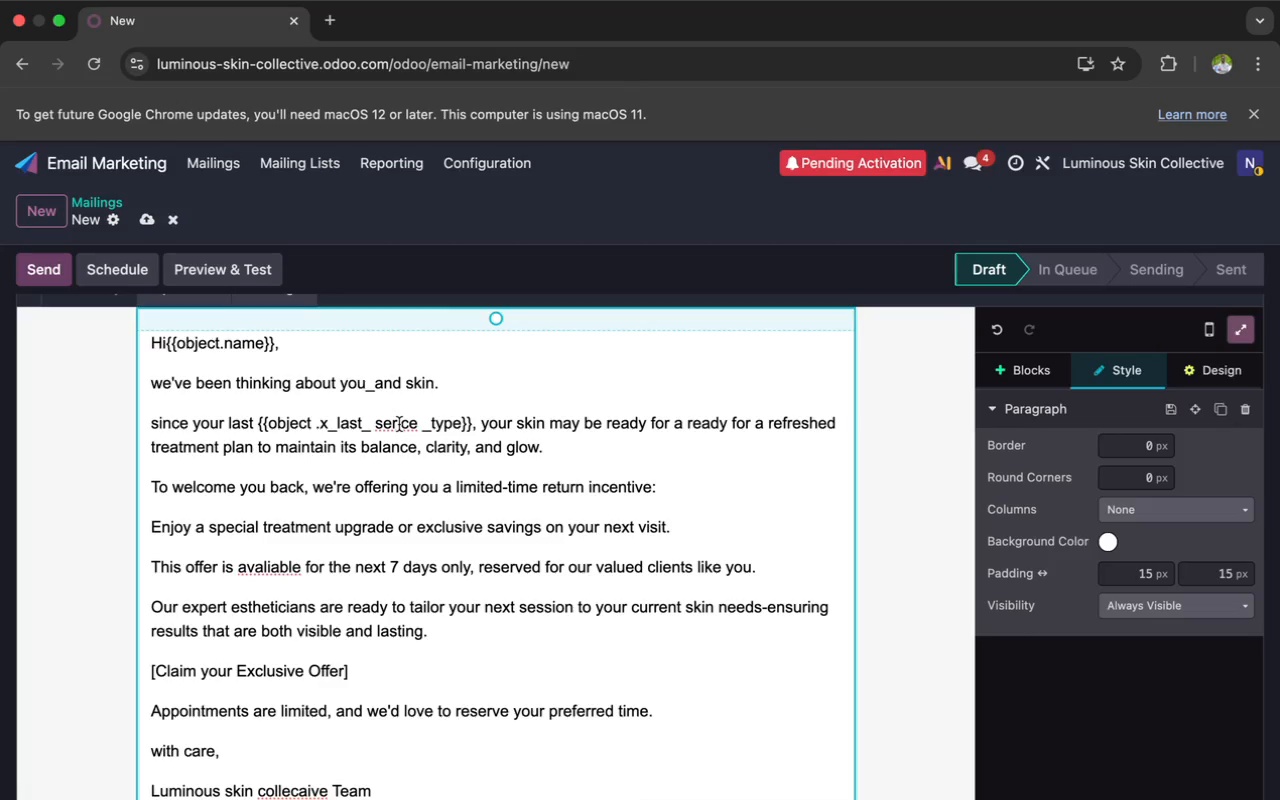 
key(Backspace)
 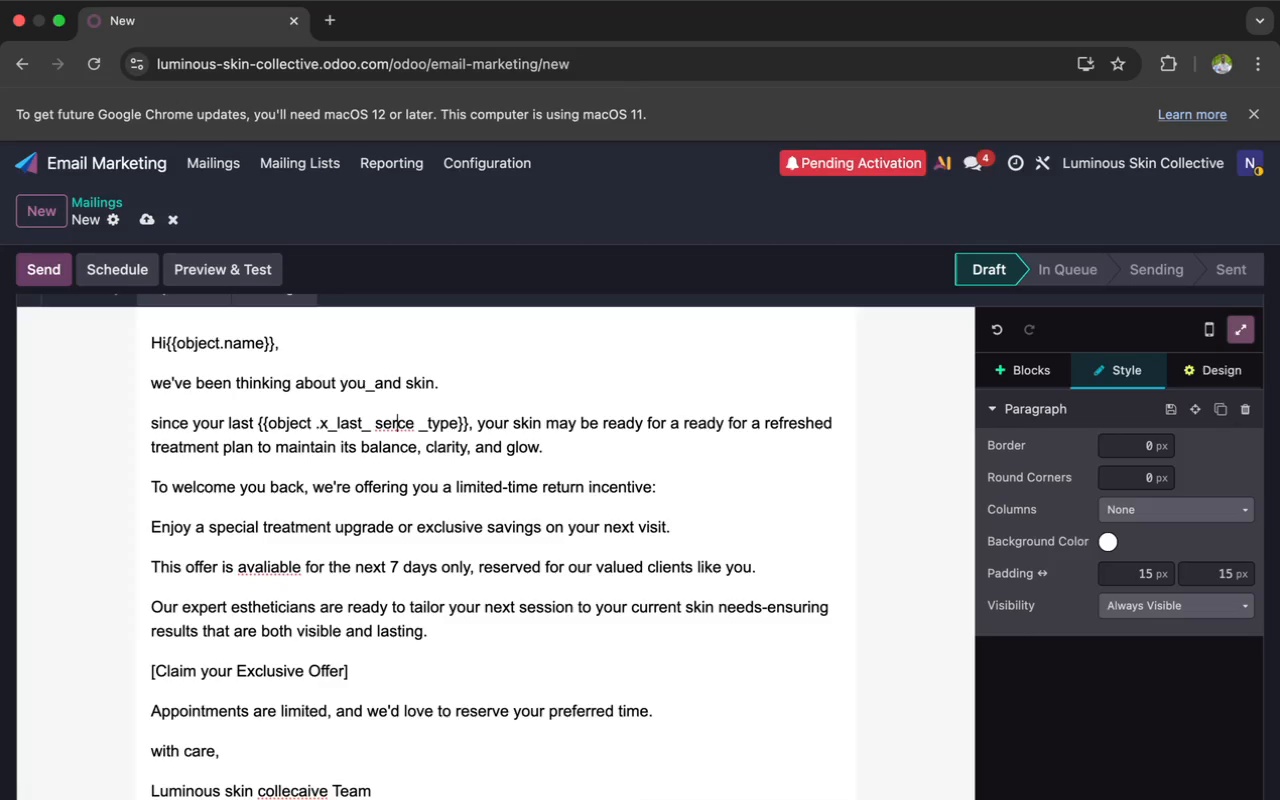 
type(vic)
 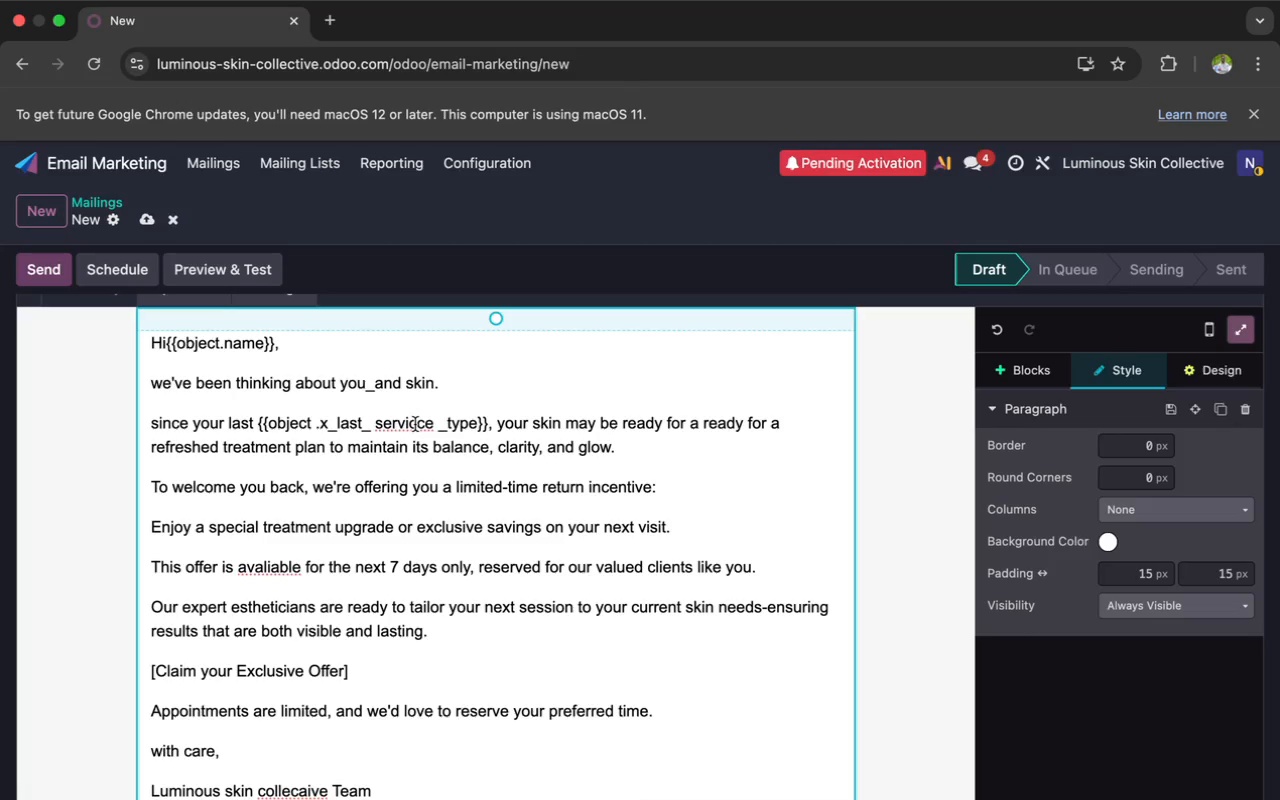 
key(Backspace)
 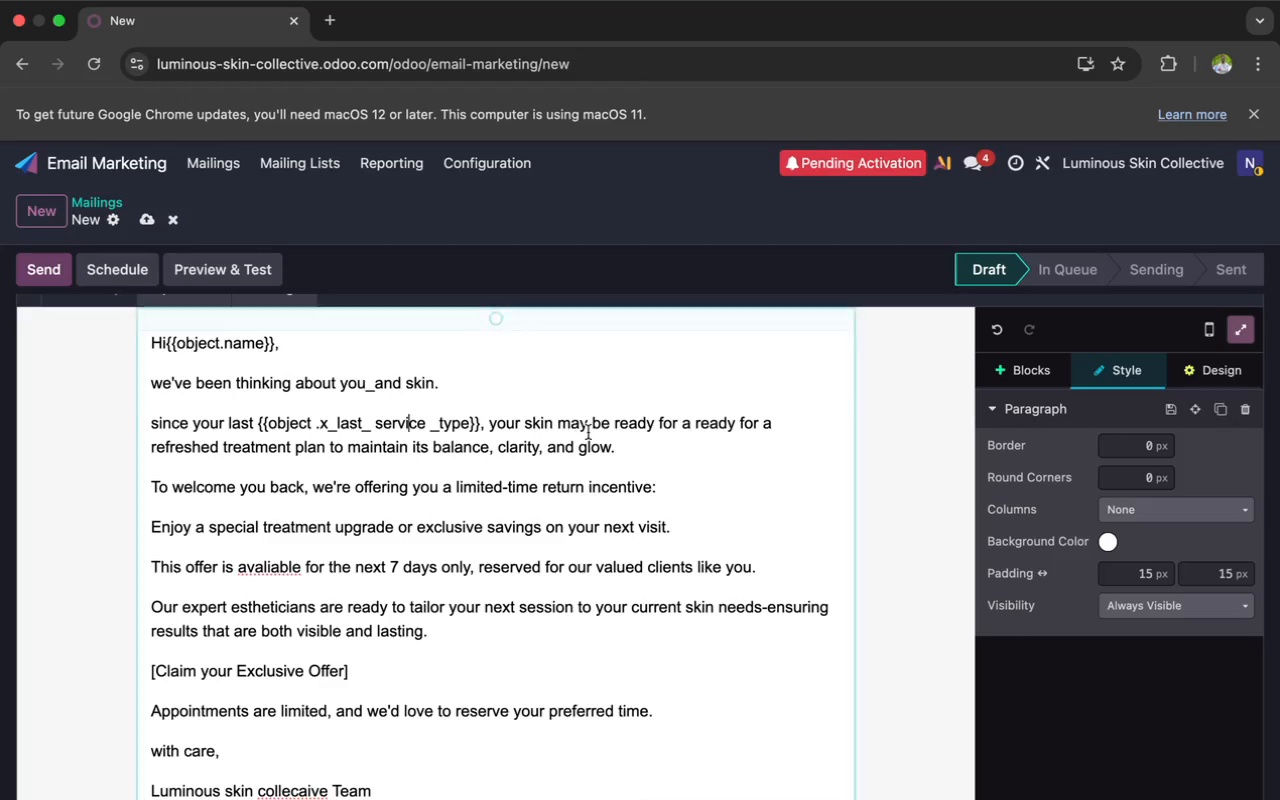 
wait(5.62)
 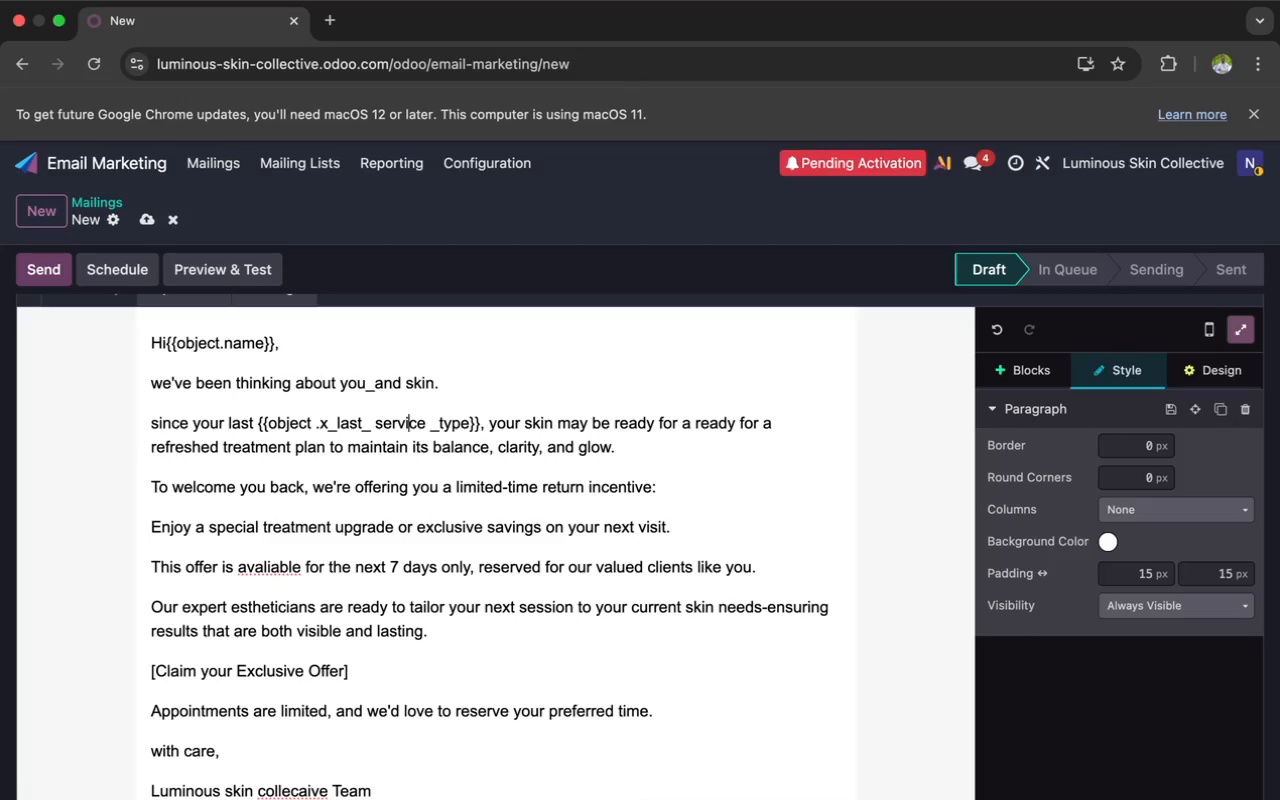 
left_click([619, 449])
 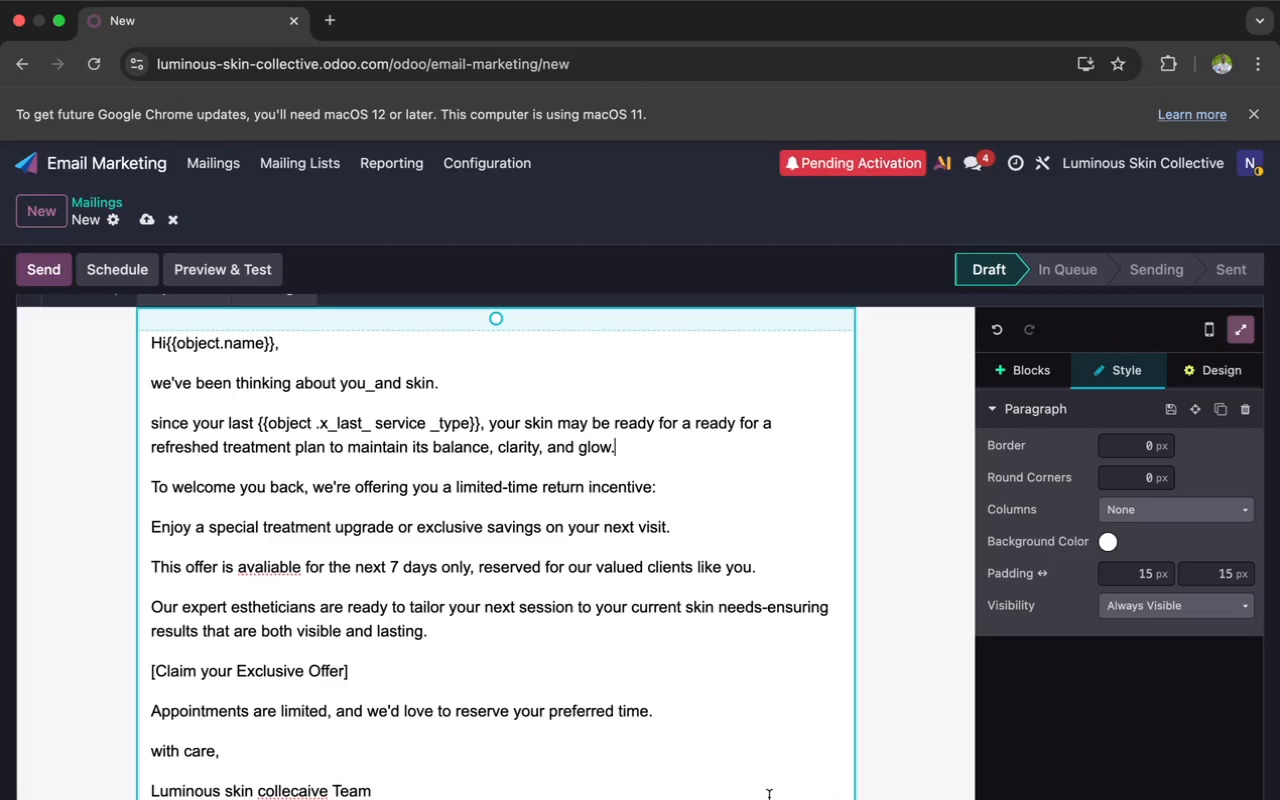 
wait(7.97)
 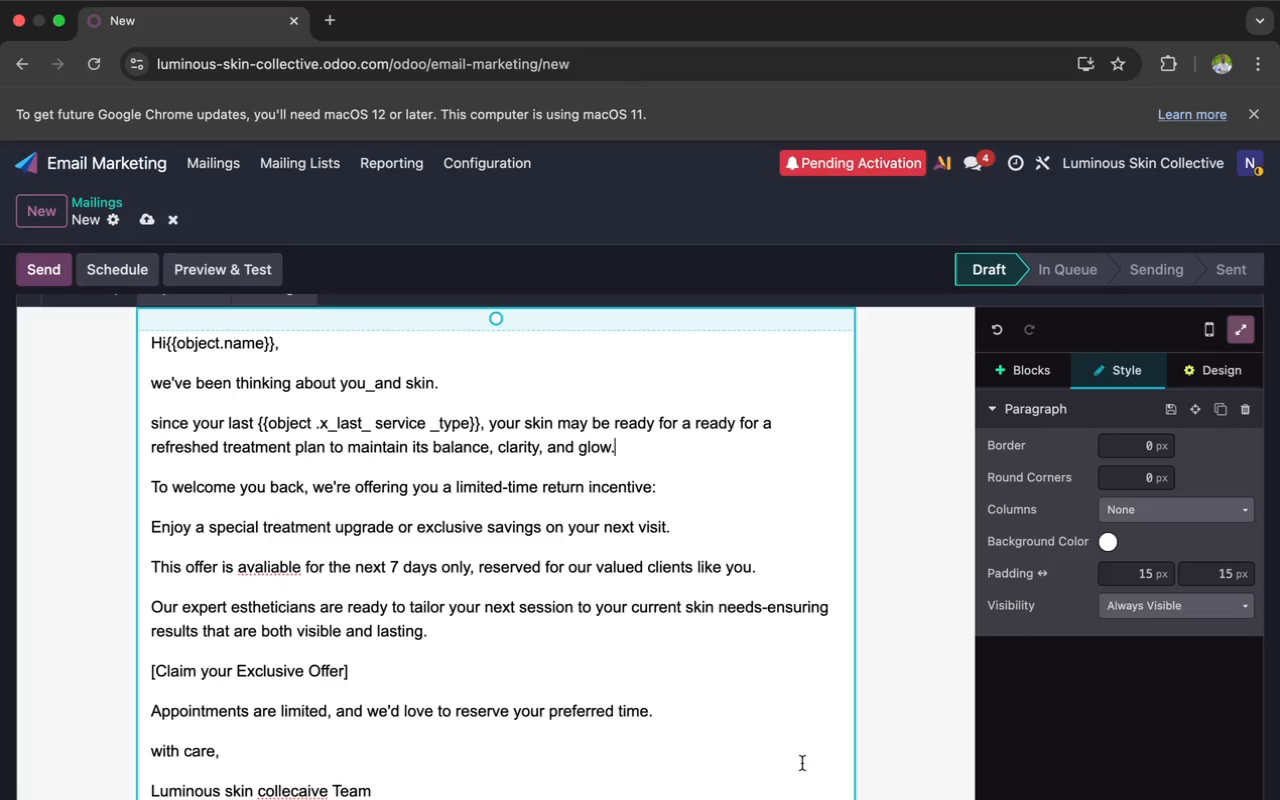 
key(ArrowDown)
 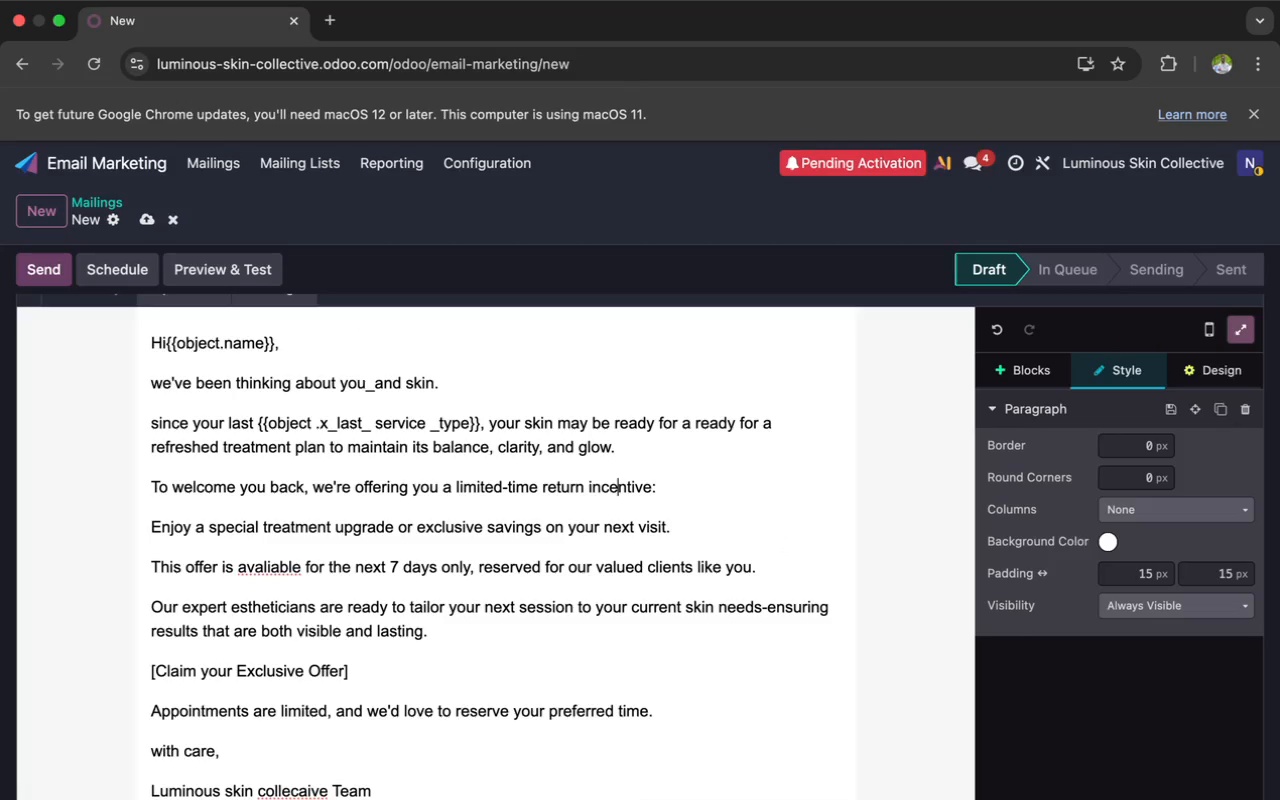 
key(ArrowDown)
 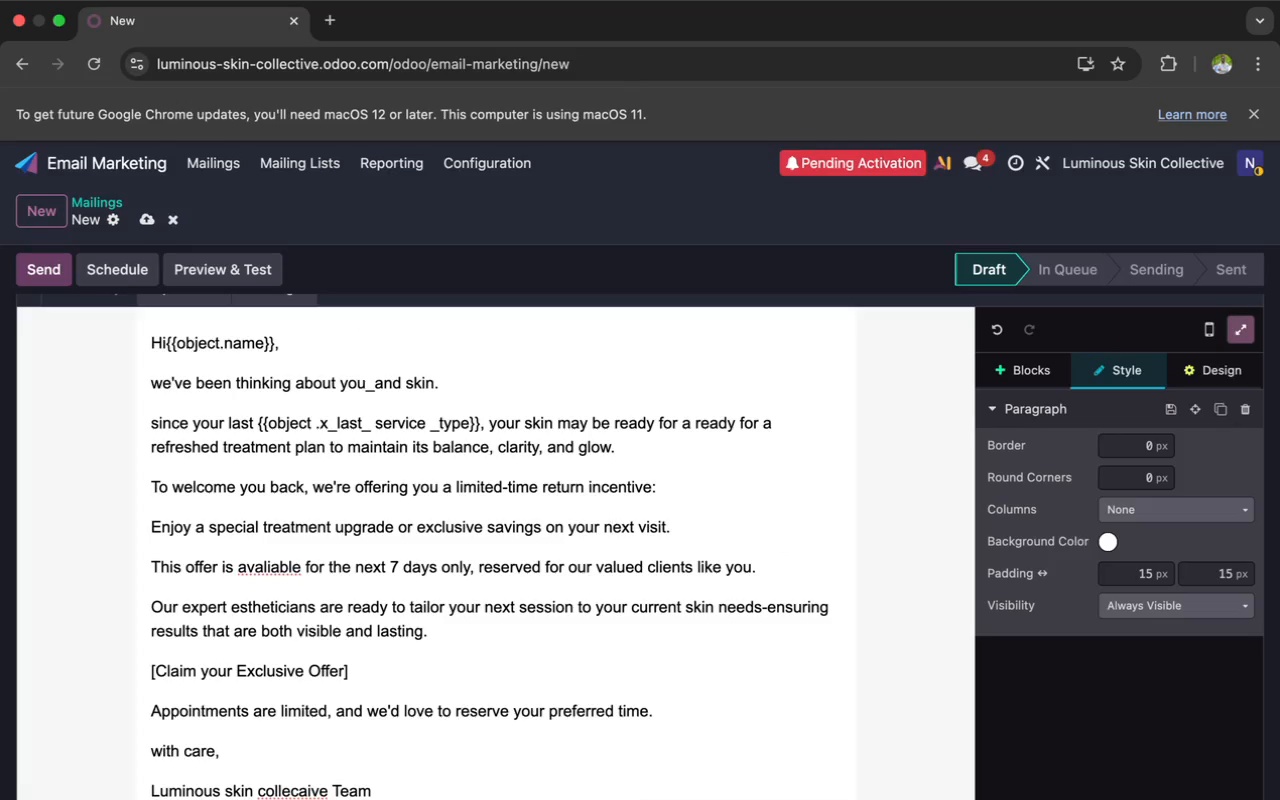 
key(ArrowDown)
 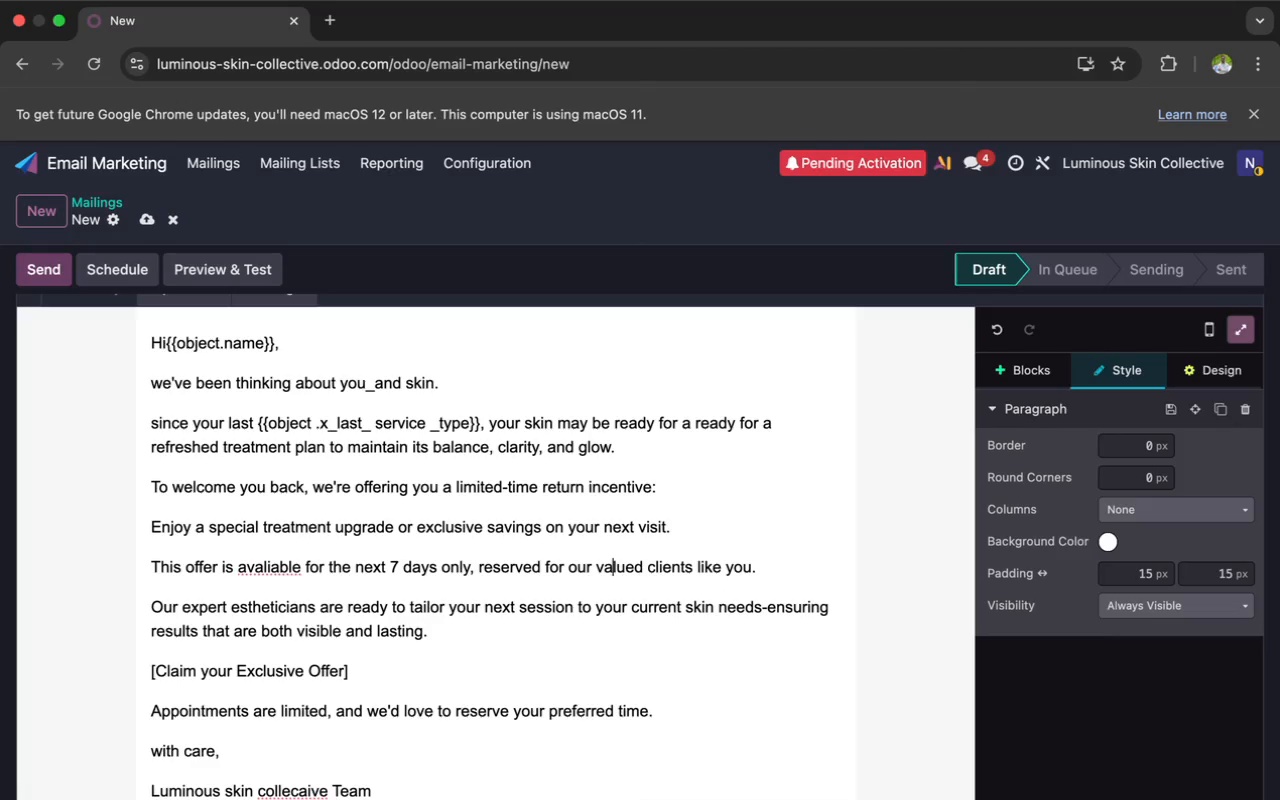 
key(ArrowDown)
 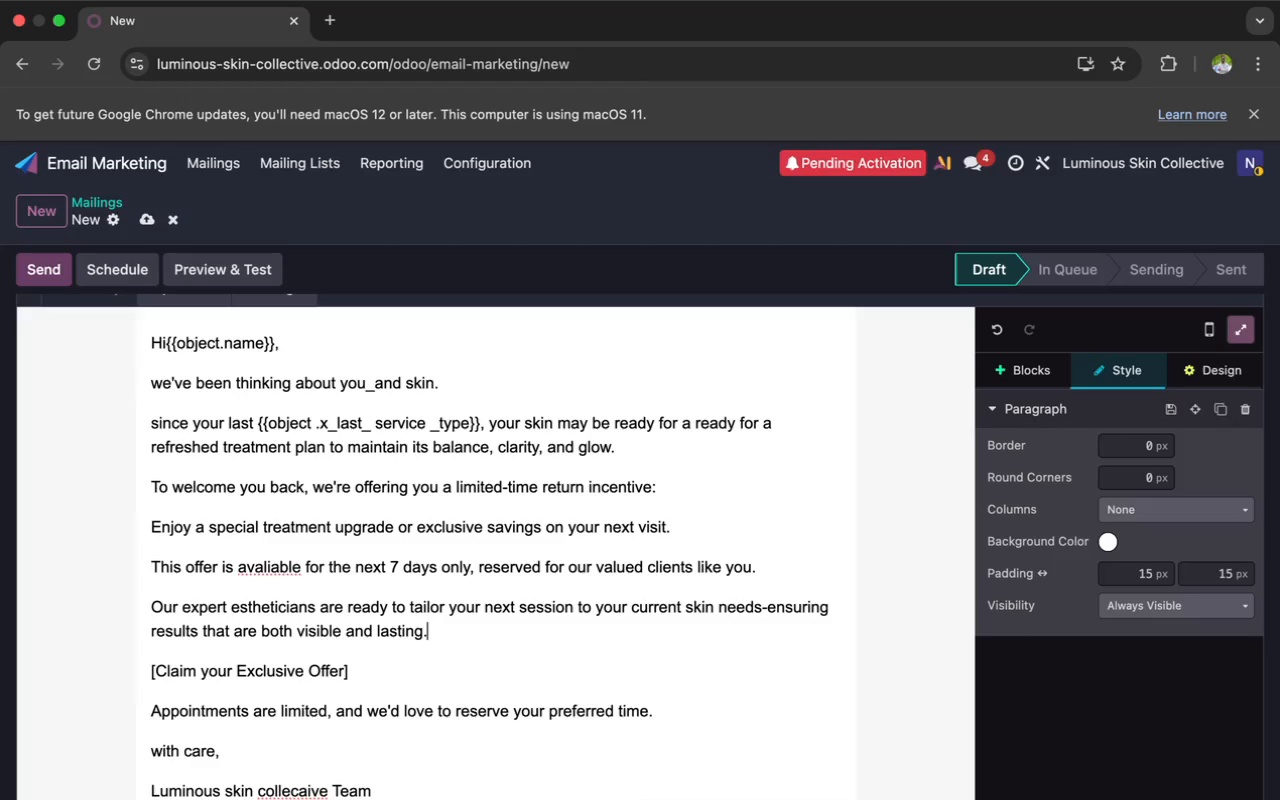 
key(ArrowDown)
 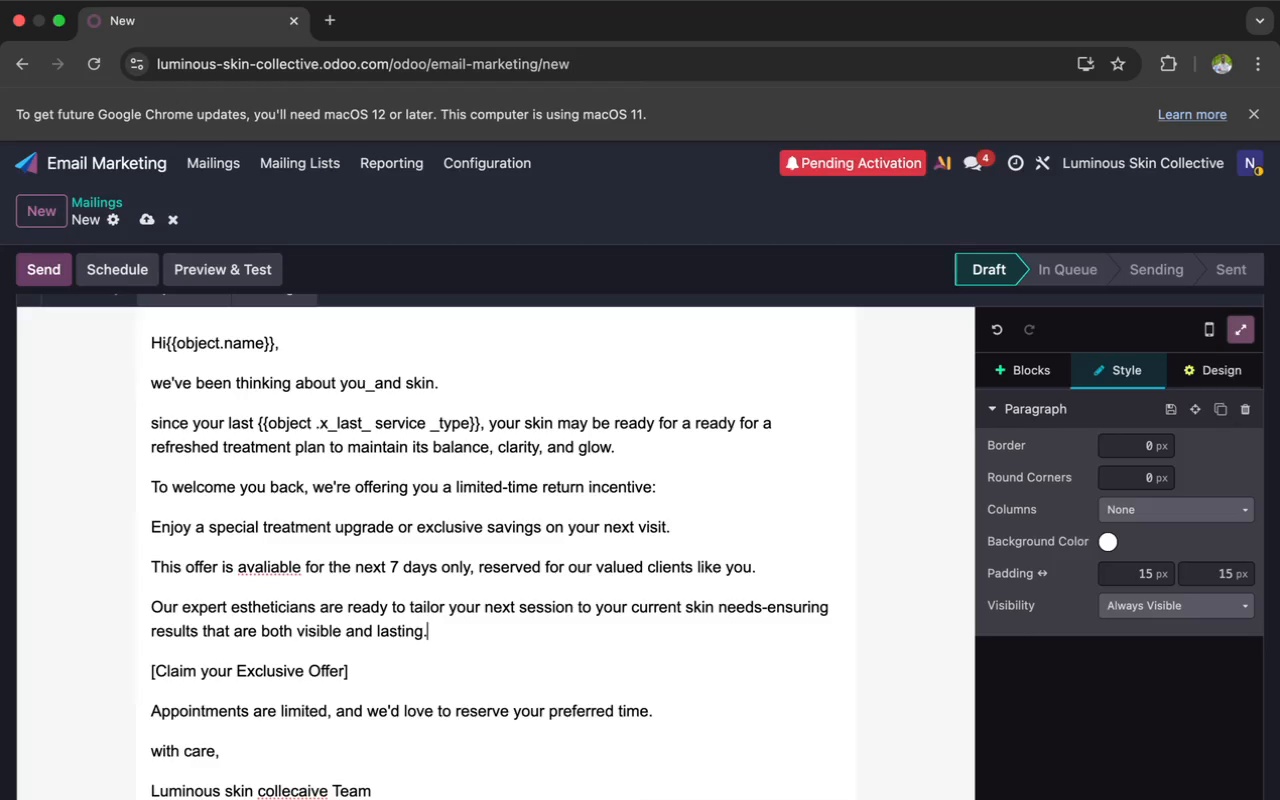 
key(ArrowDown)
 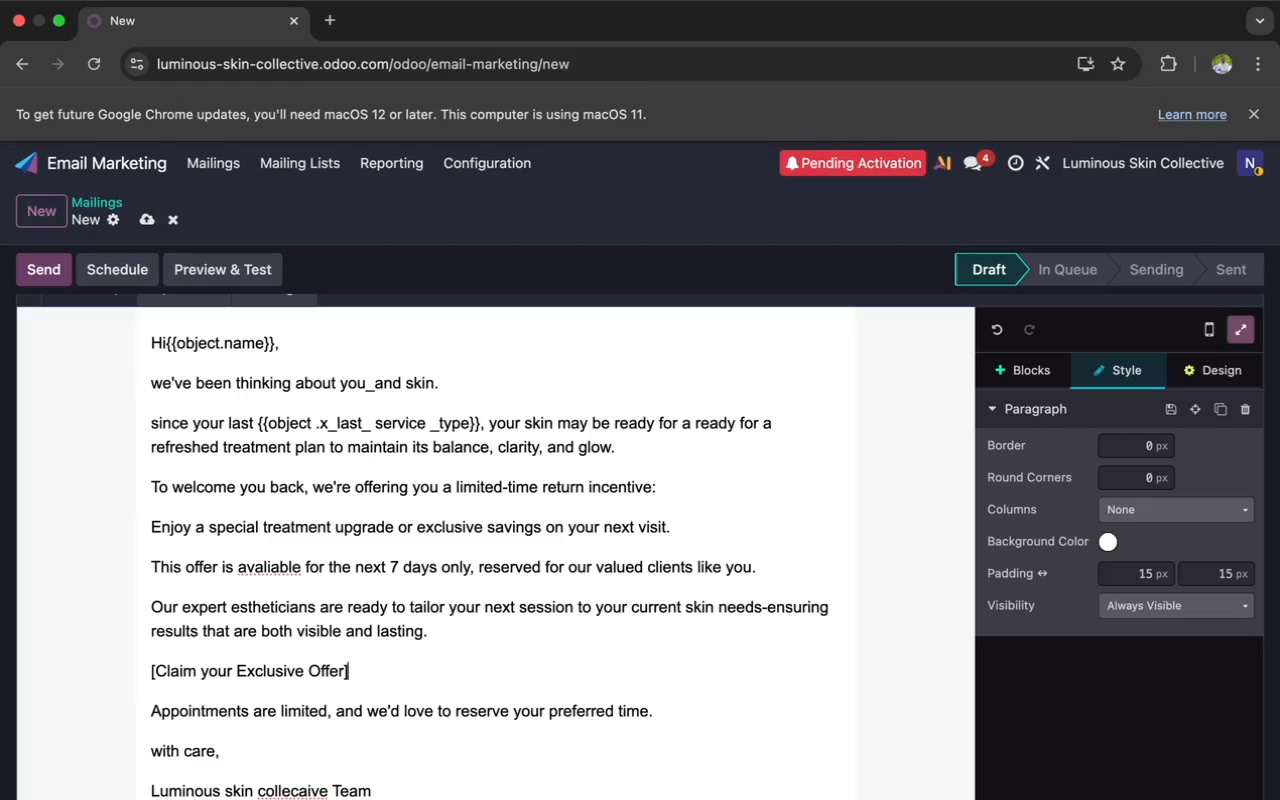 
key(ArrowDown)
 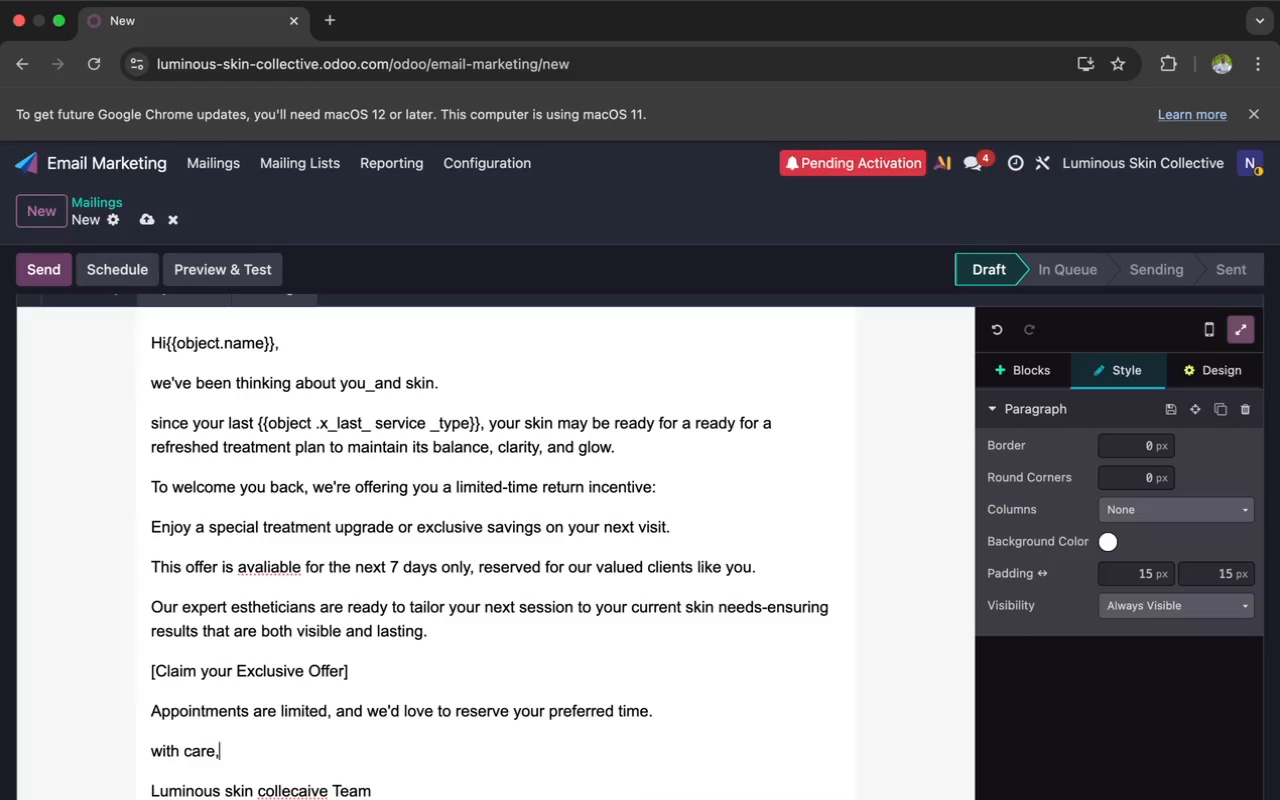 
key(ArrowDown)
 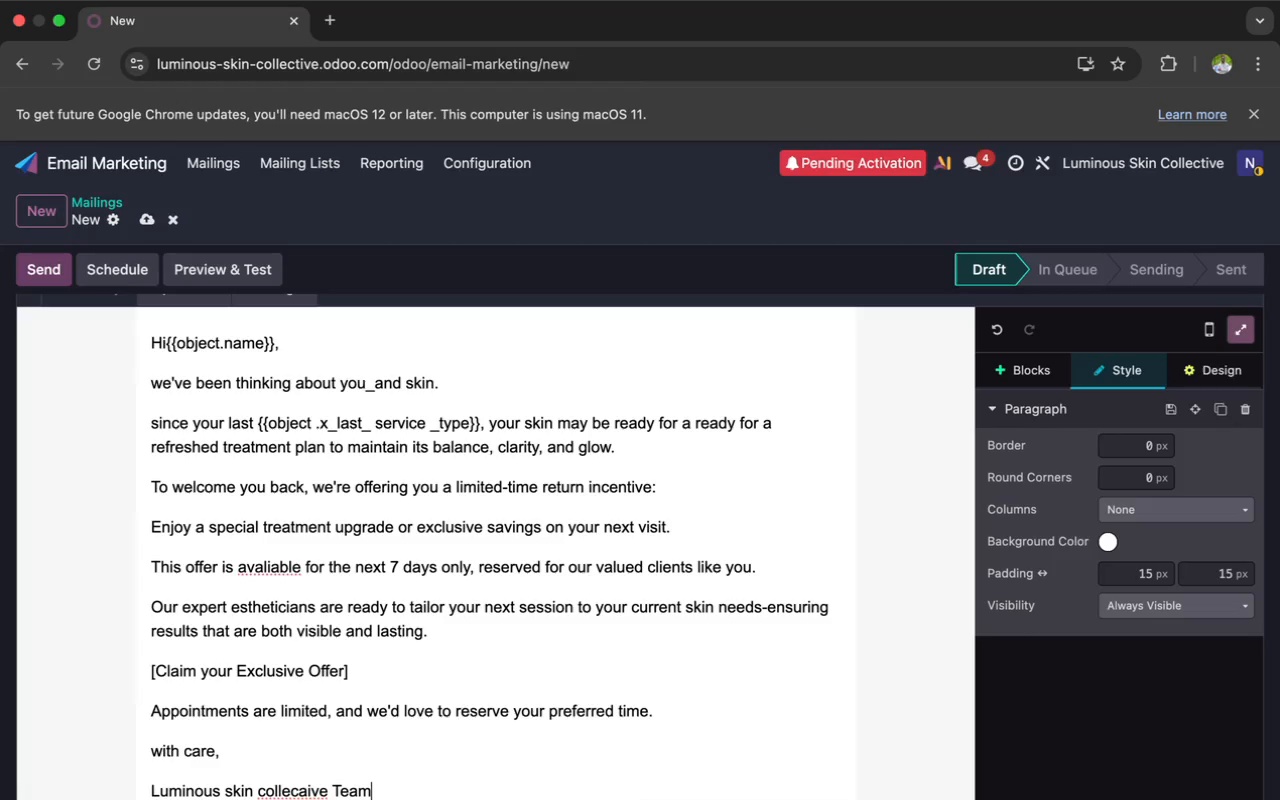 
key(ArrowDown)
 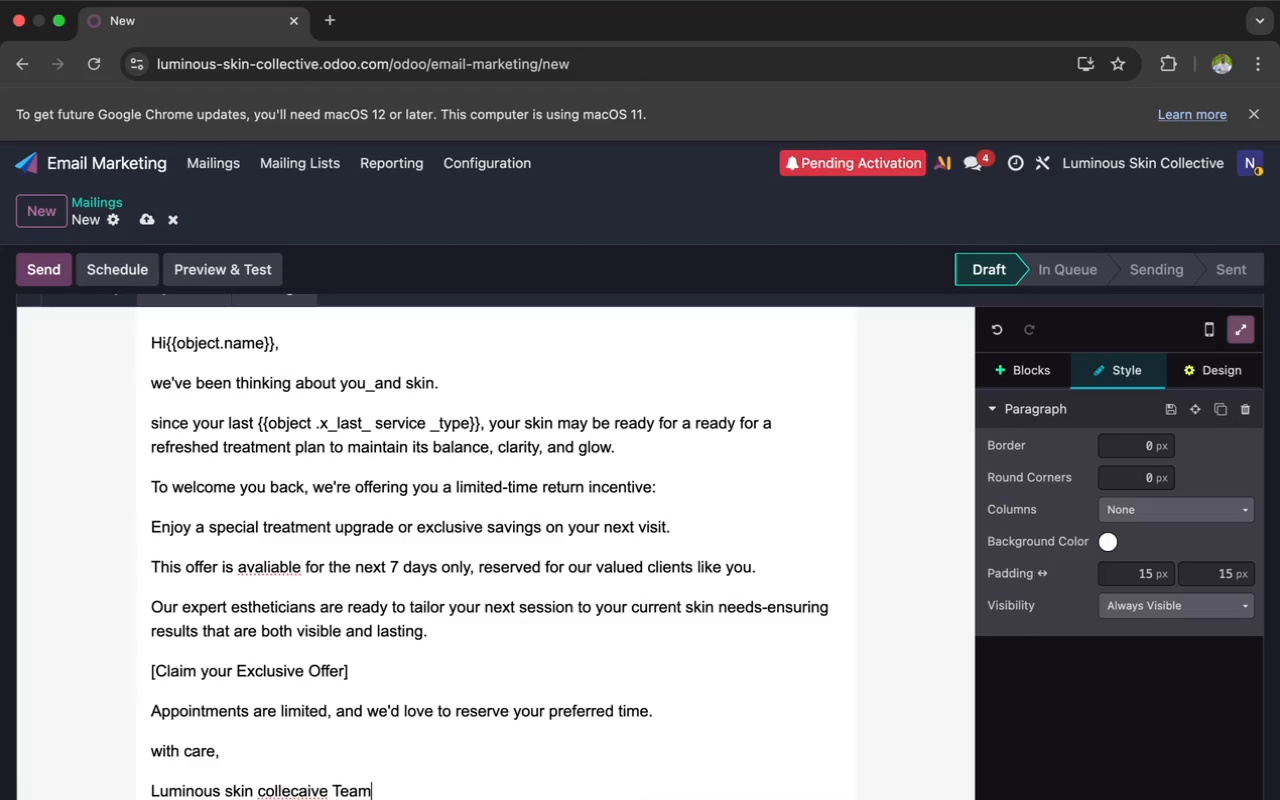 
key(ArrowDown)
 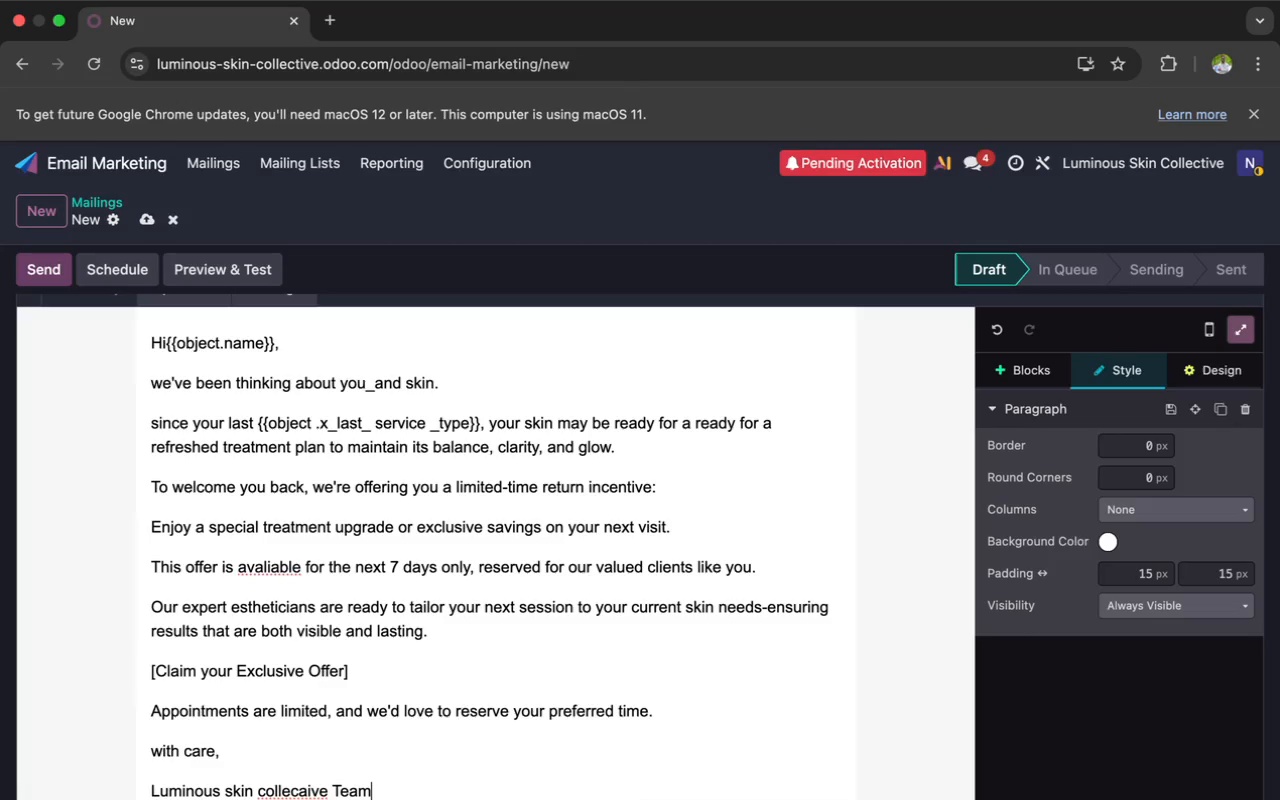 
key(ArrowDown)
 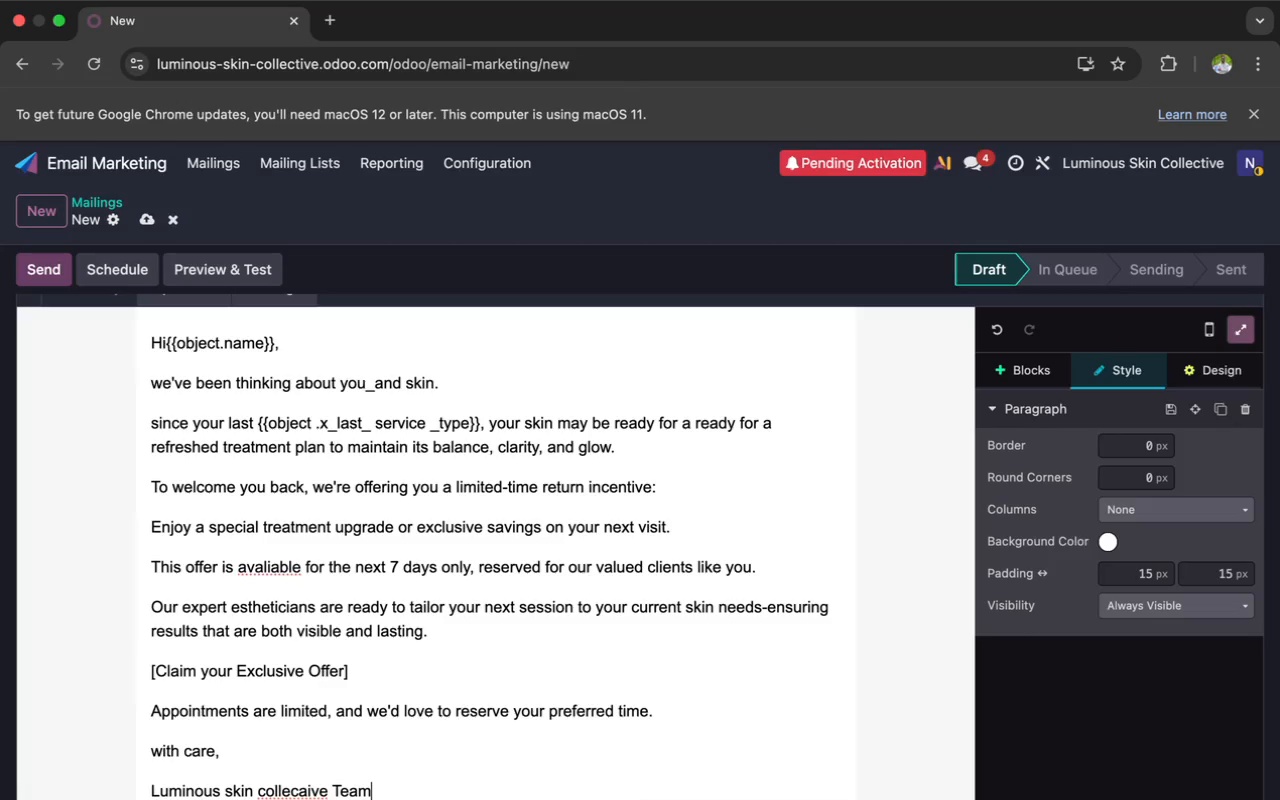 
wait(62.88)
 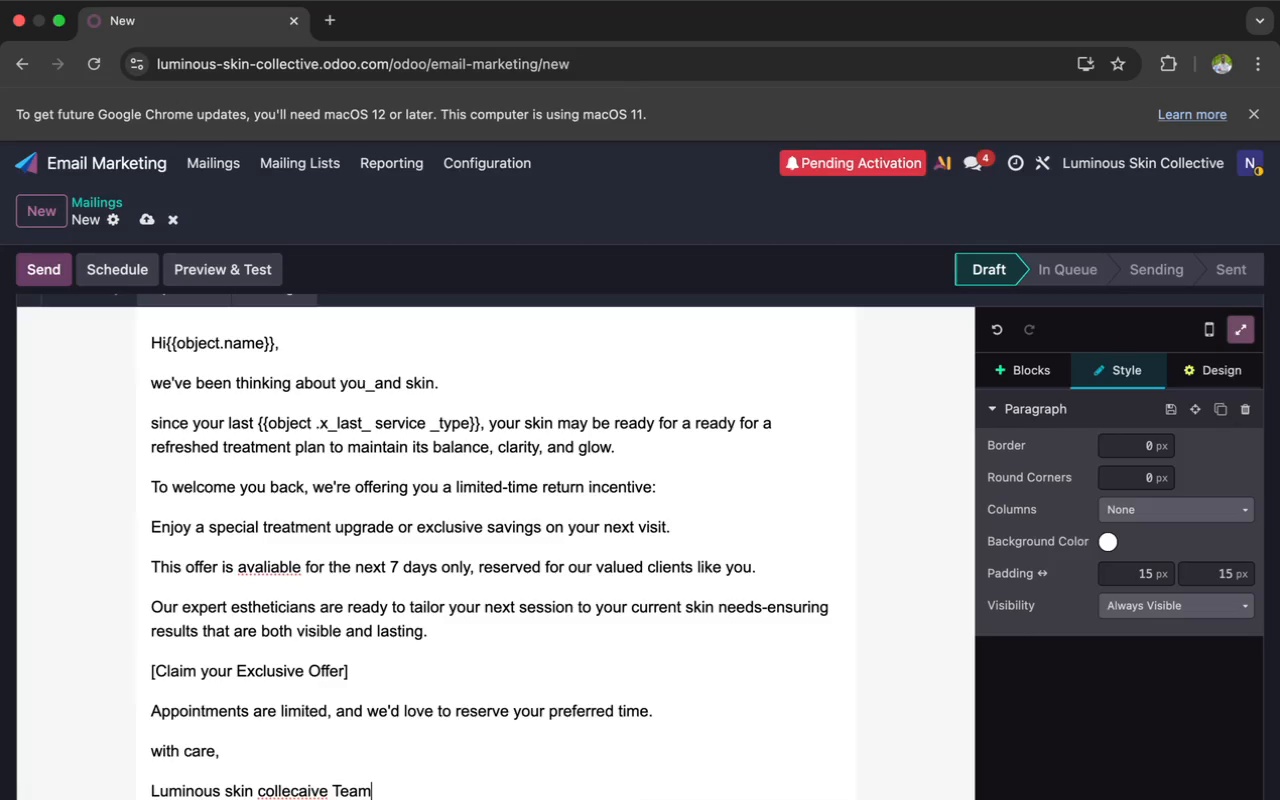 
left_click([1029, 371])
 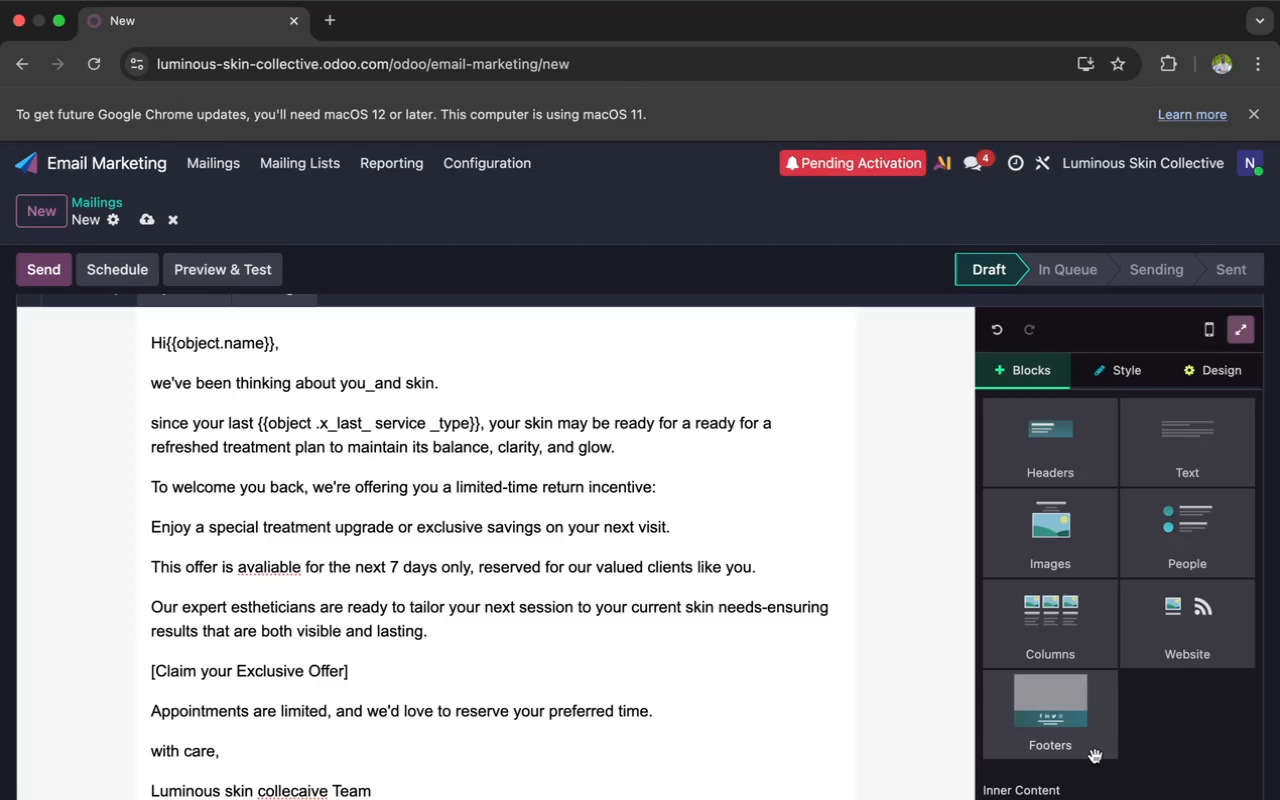 
left_click([1095, 756])
 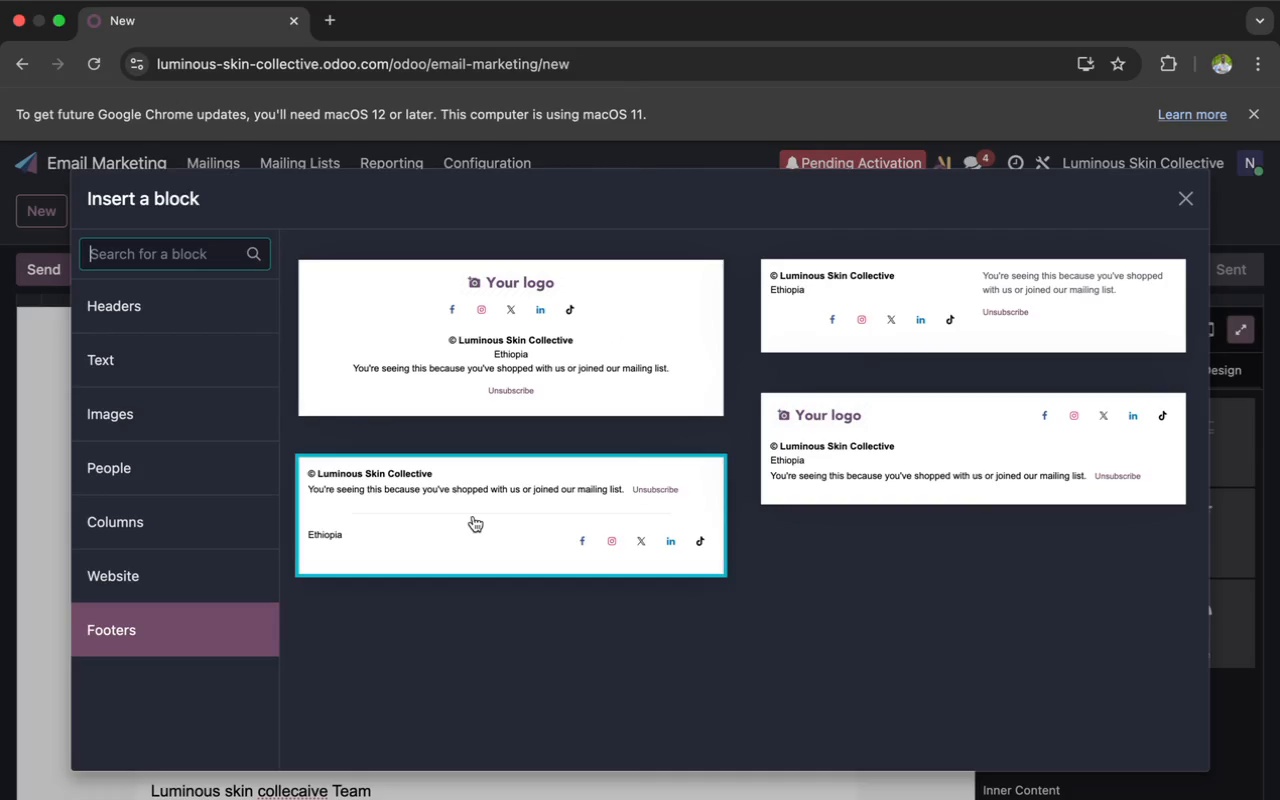 
wait(5.36)
 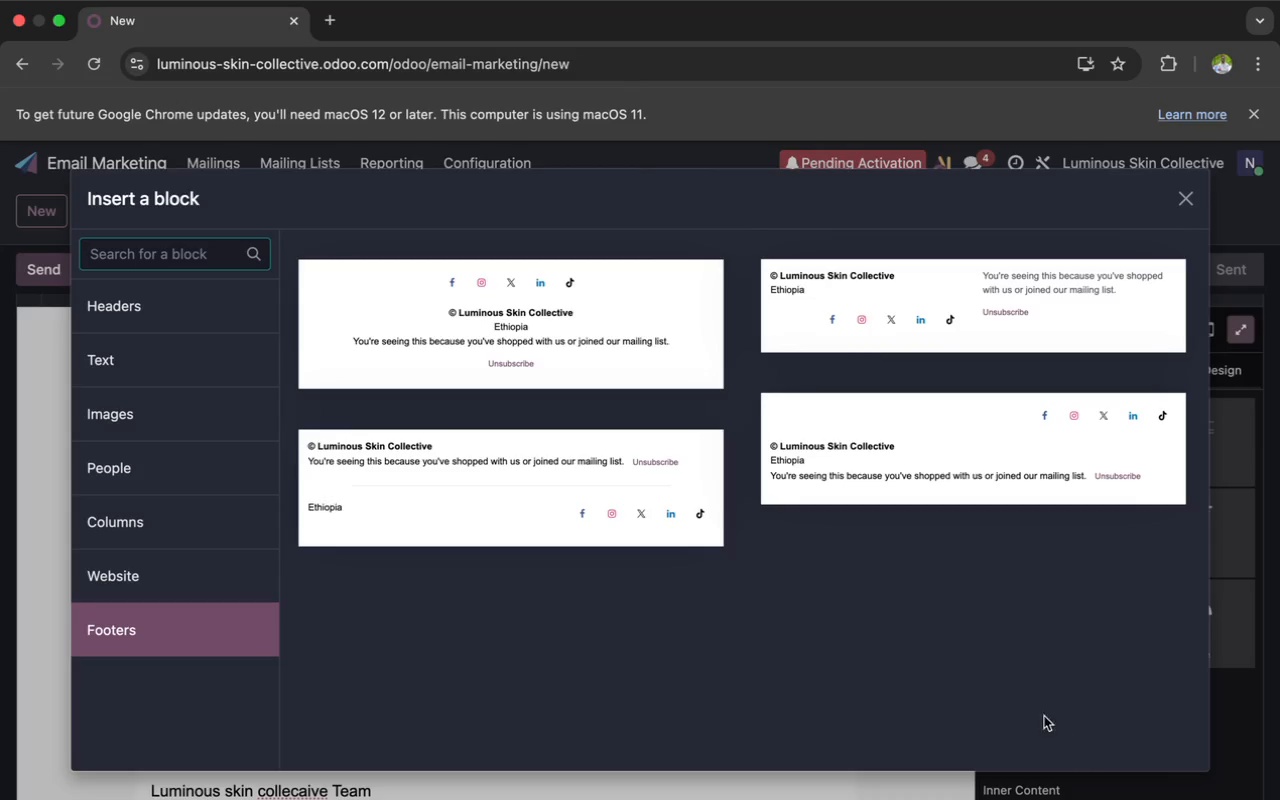 
left_click([473, 500])
 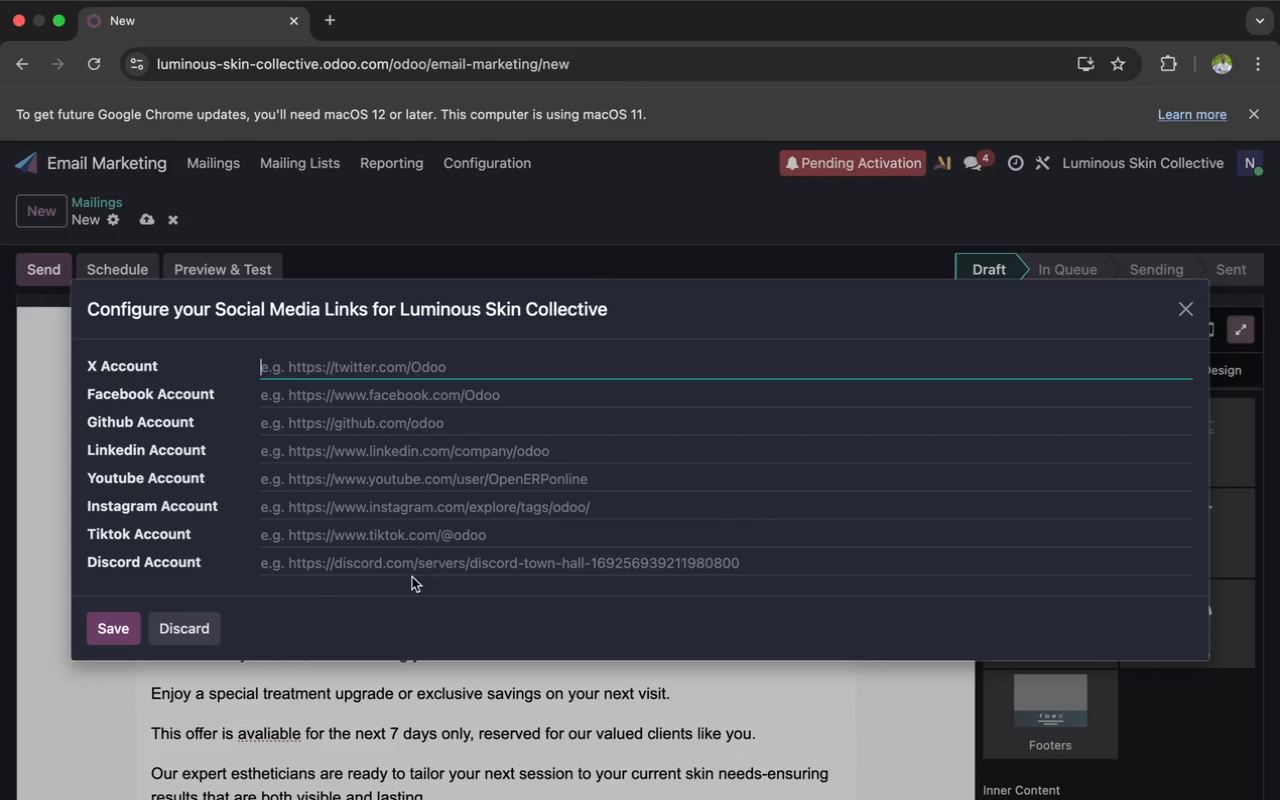 
wait(5.24)
 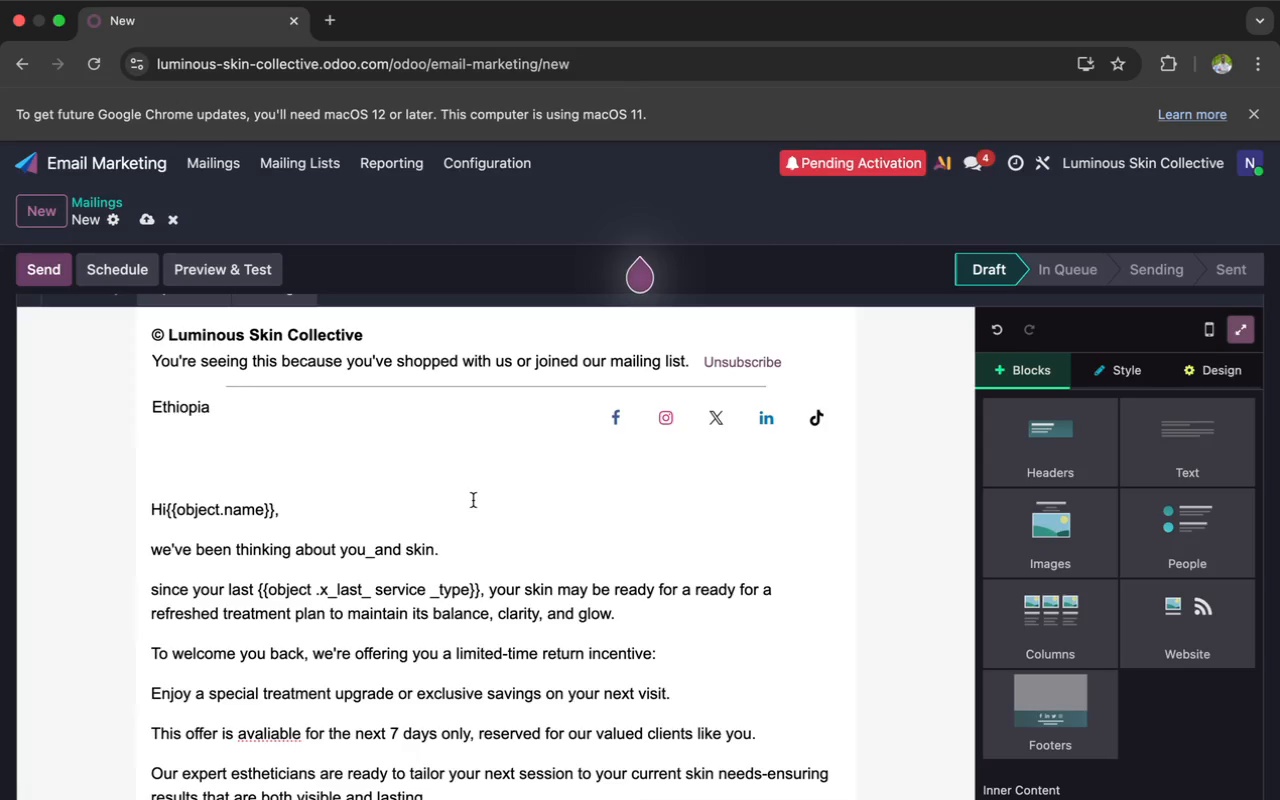 
left_click([200, 620])
 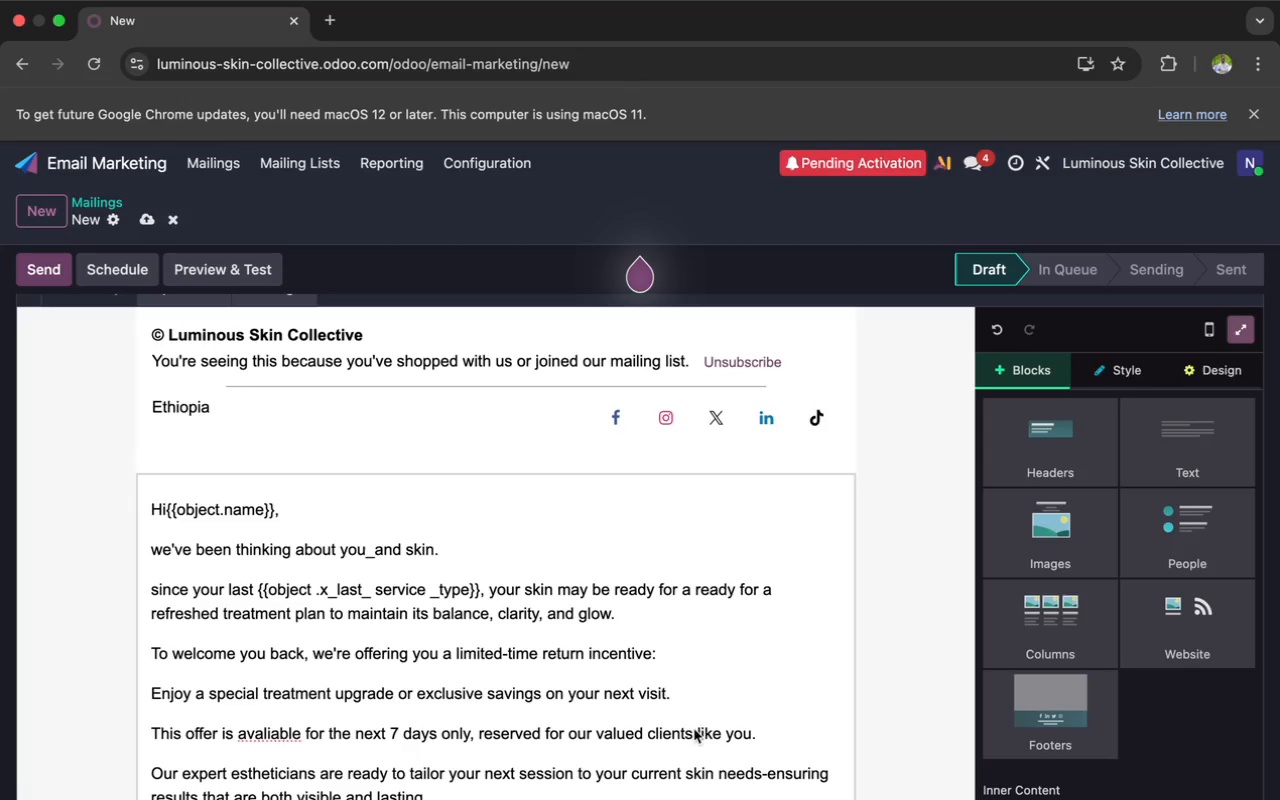 
wait(21.2)
 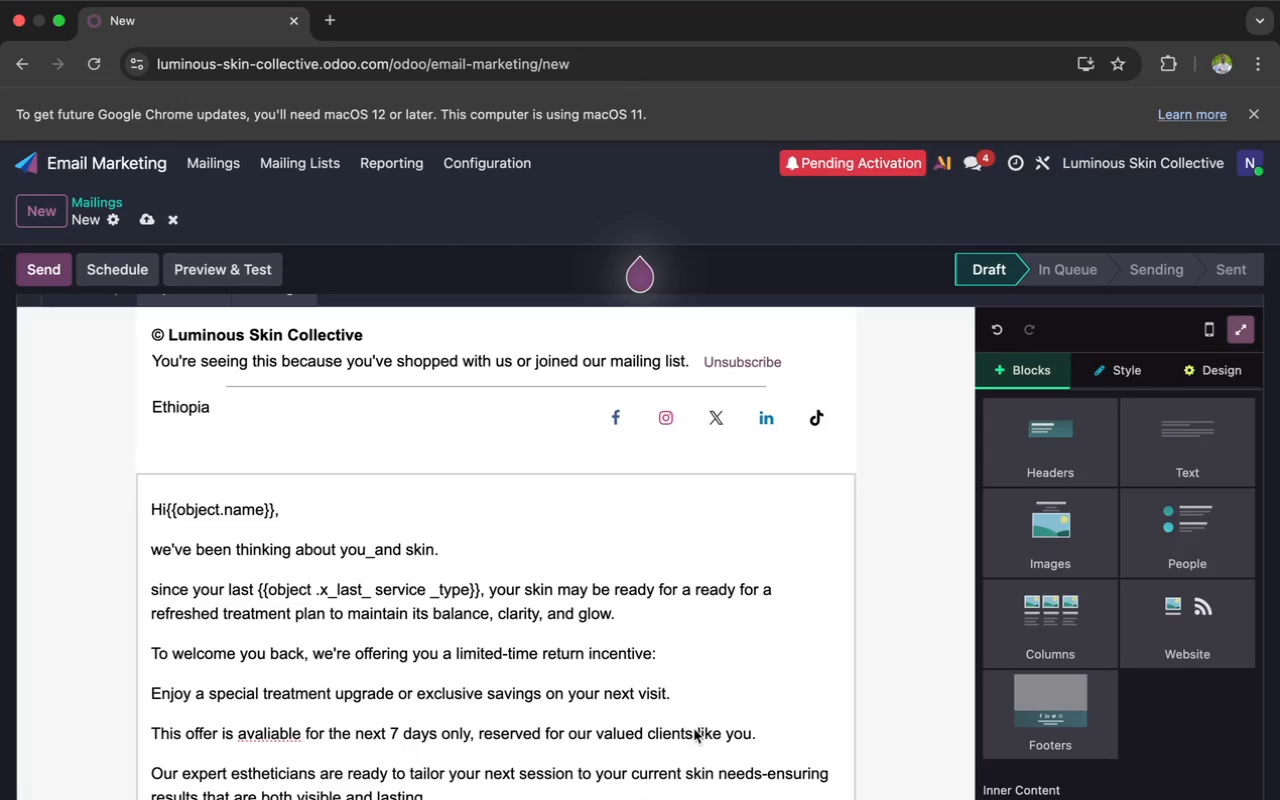 
left_click([143, 439])
 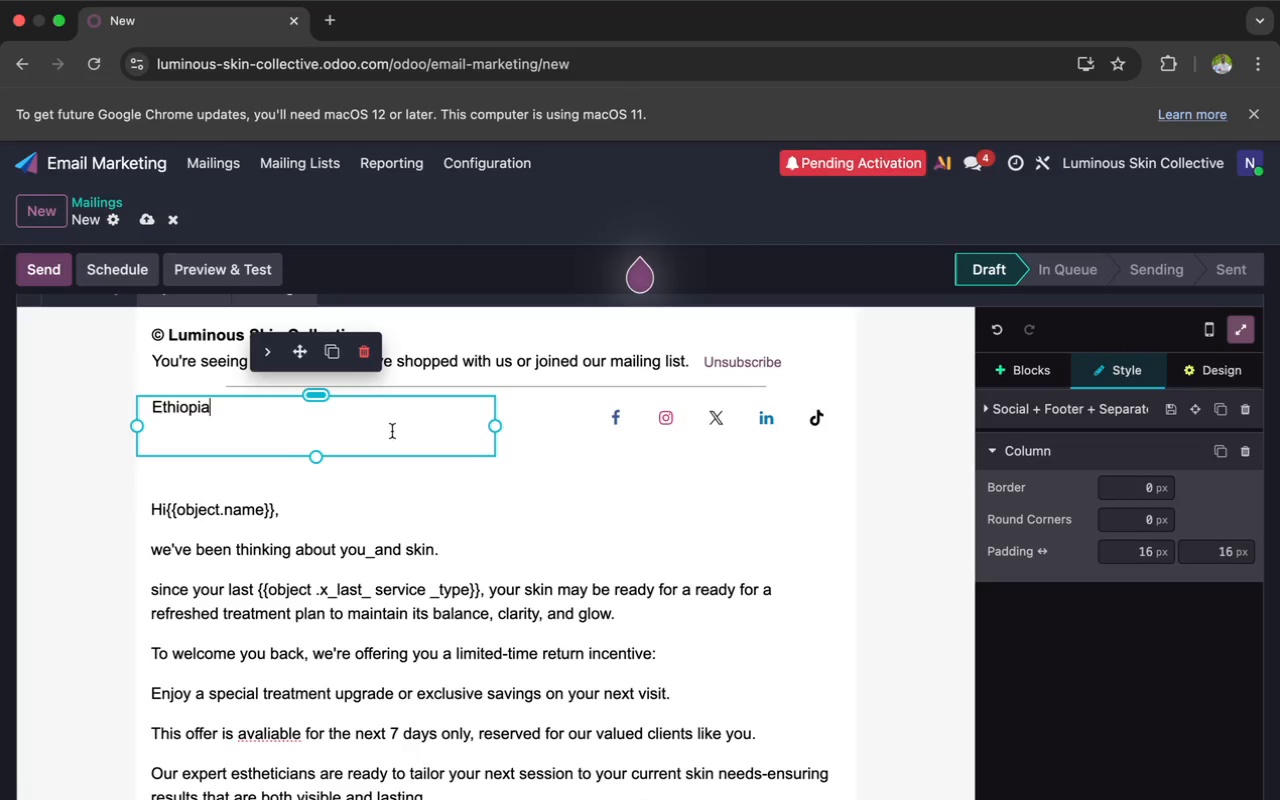 
left_click([544, 439])
 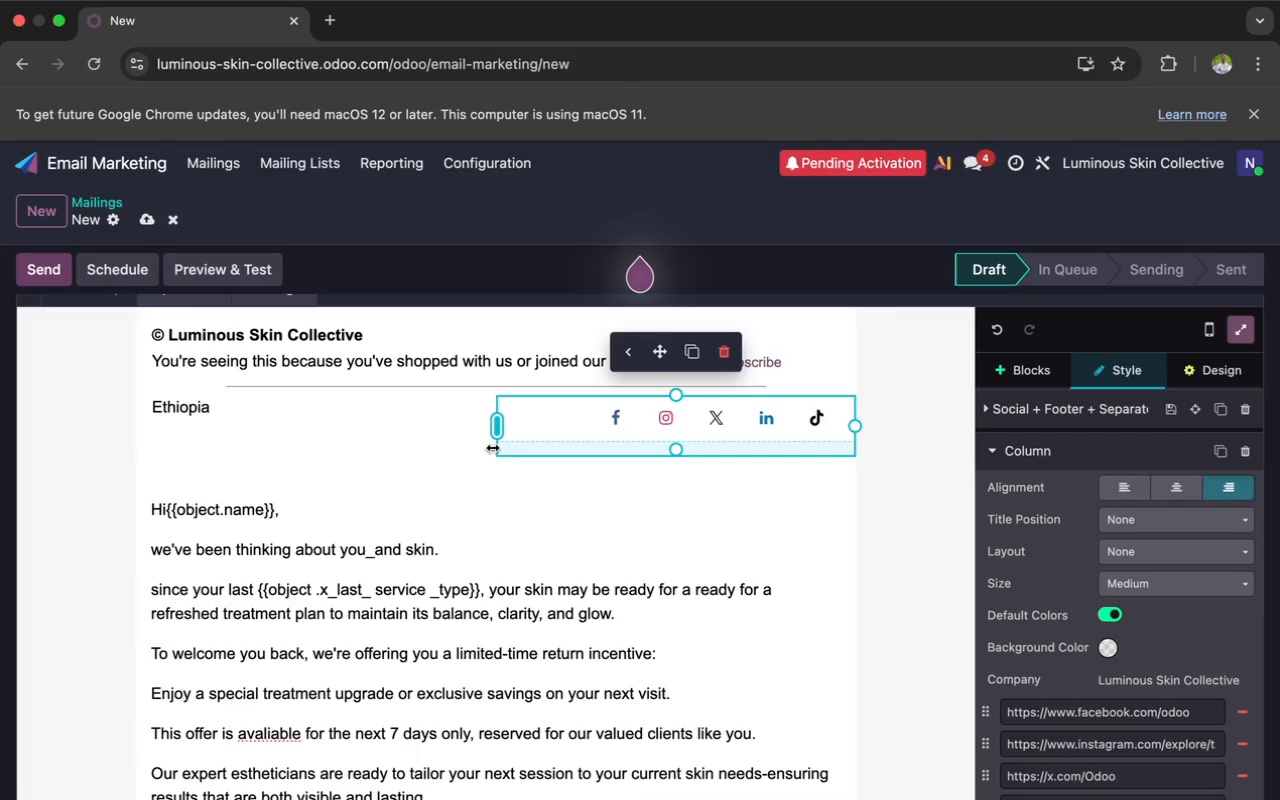 
left_click([476, 449])
 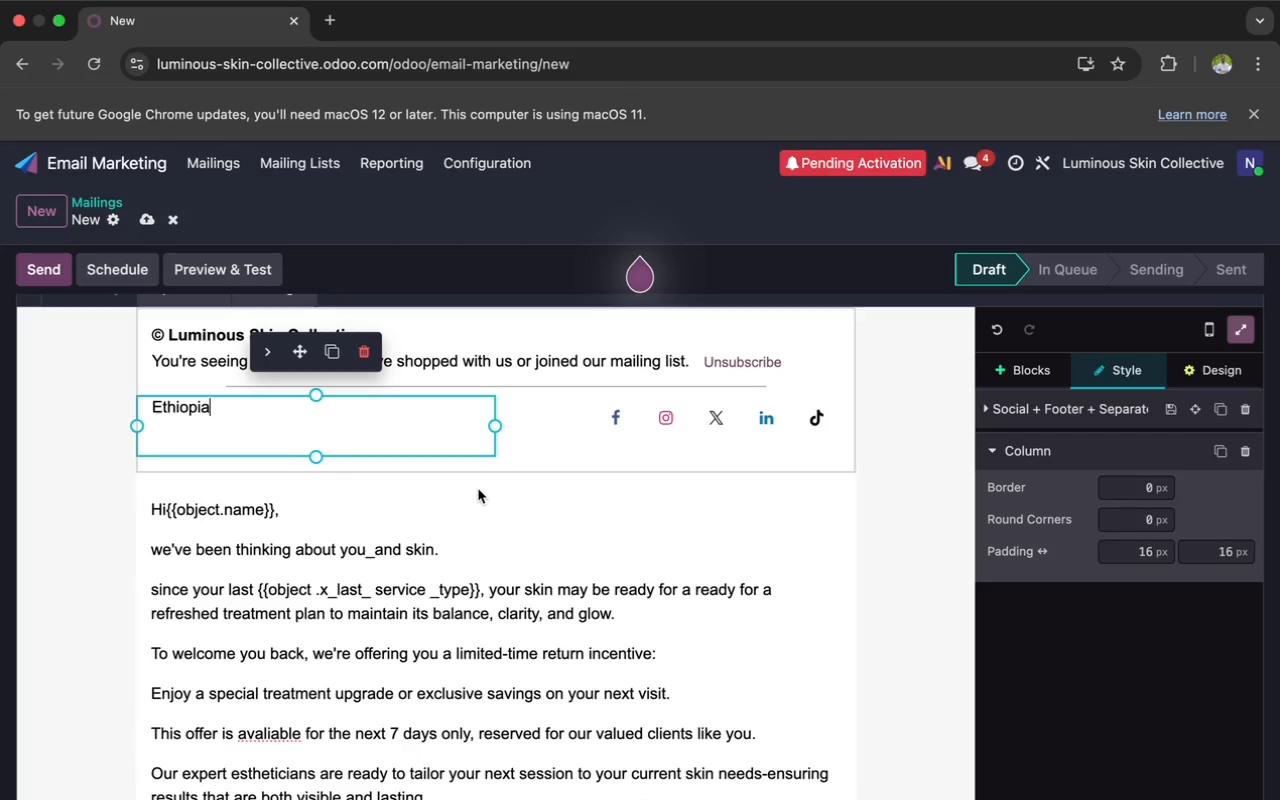 
left_click([478, 486])
 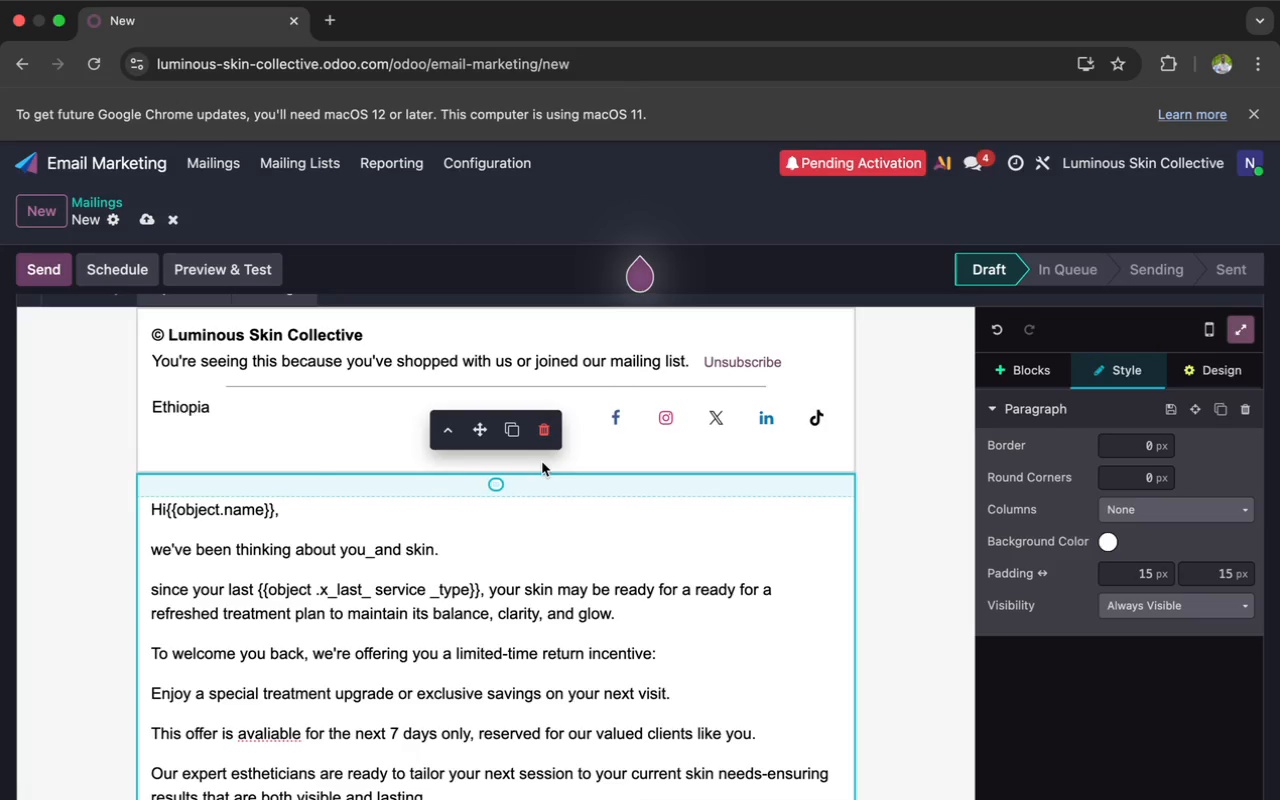 
wait(8.45)
 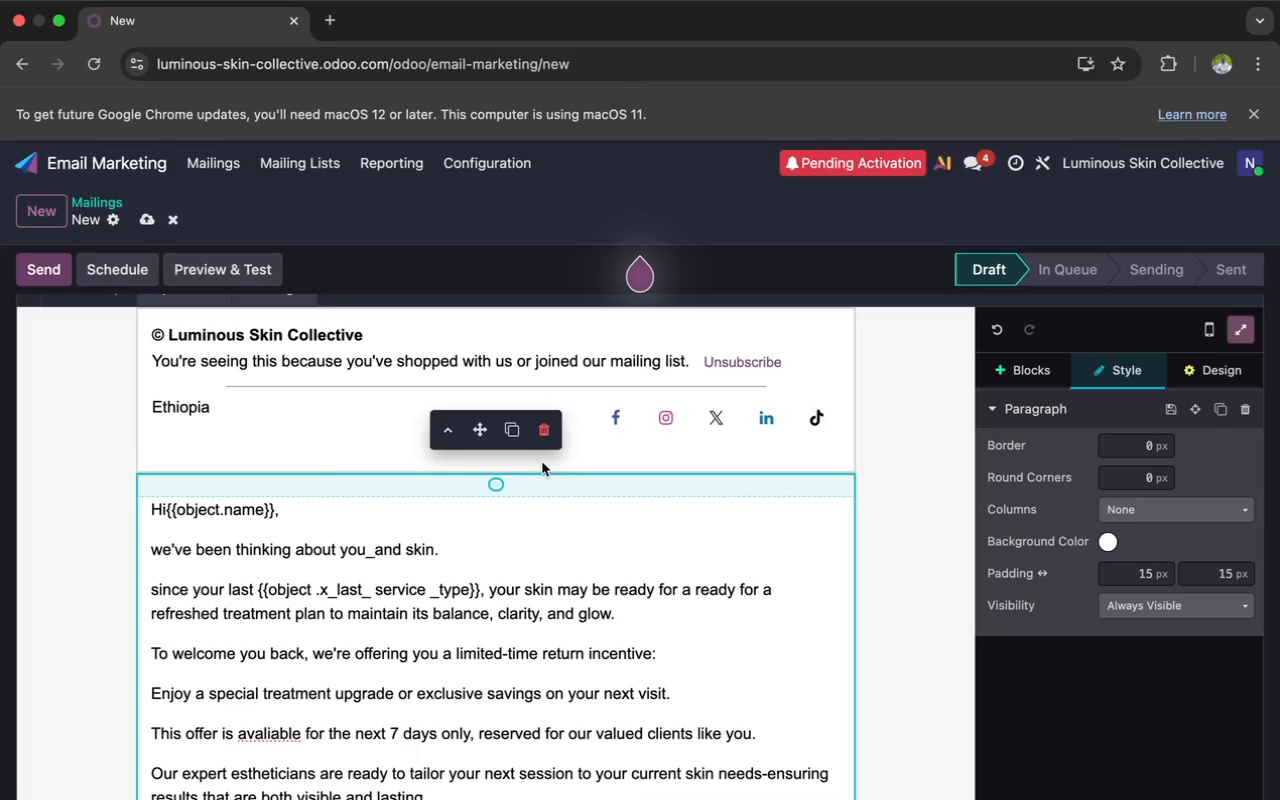 
left_click([852, 339])
 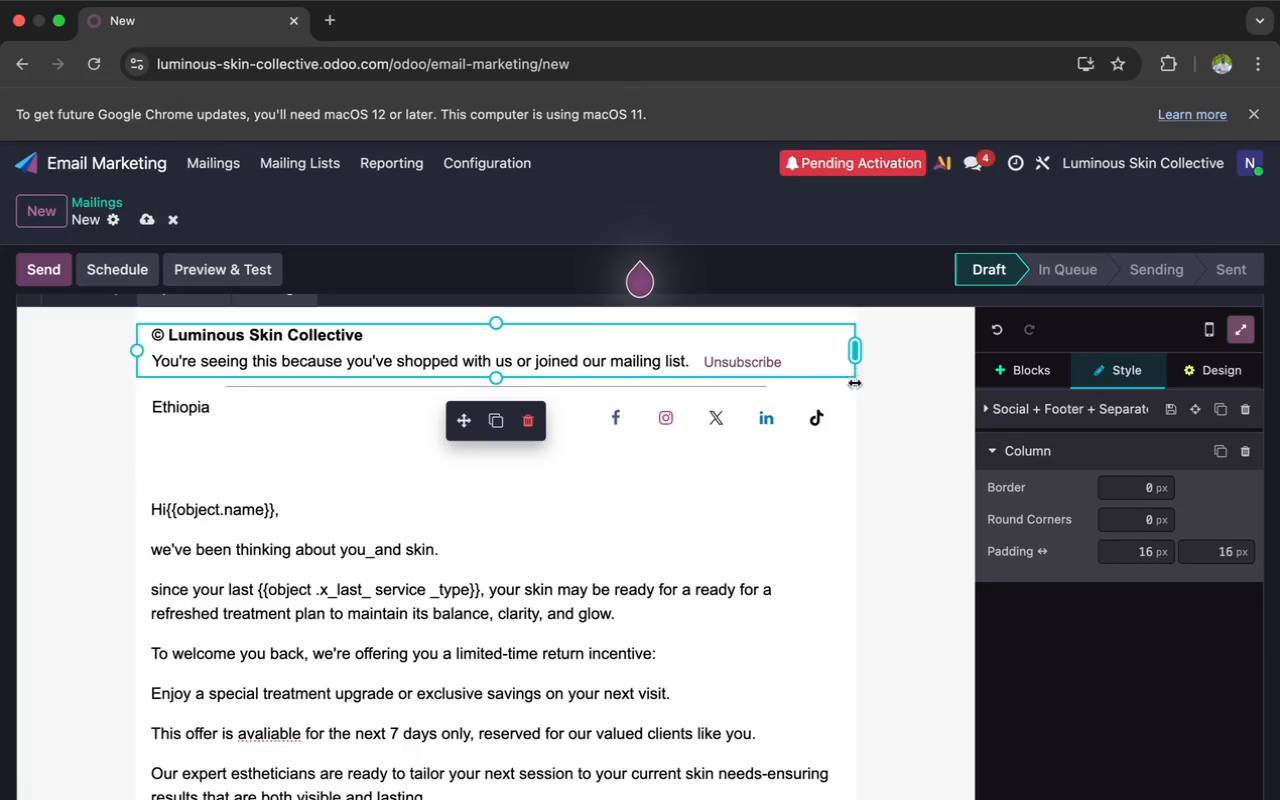 
left_click([854, 387])
 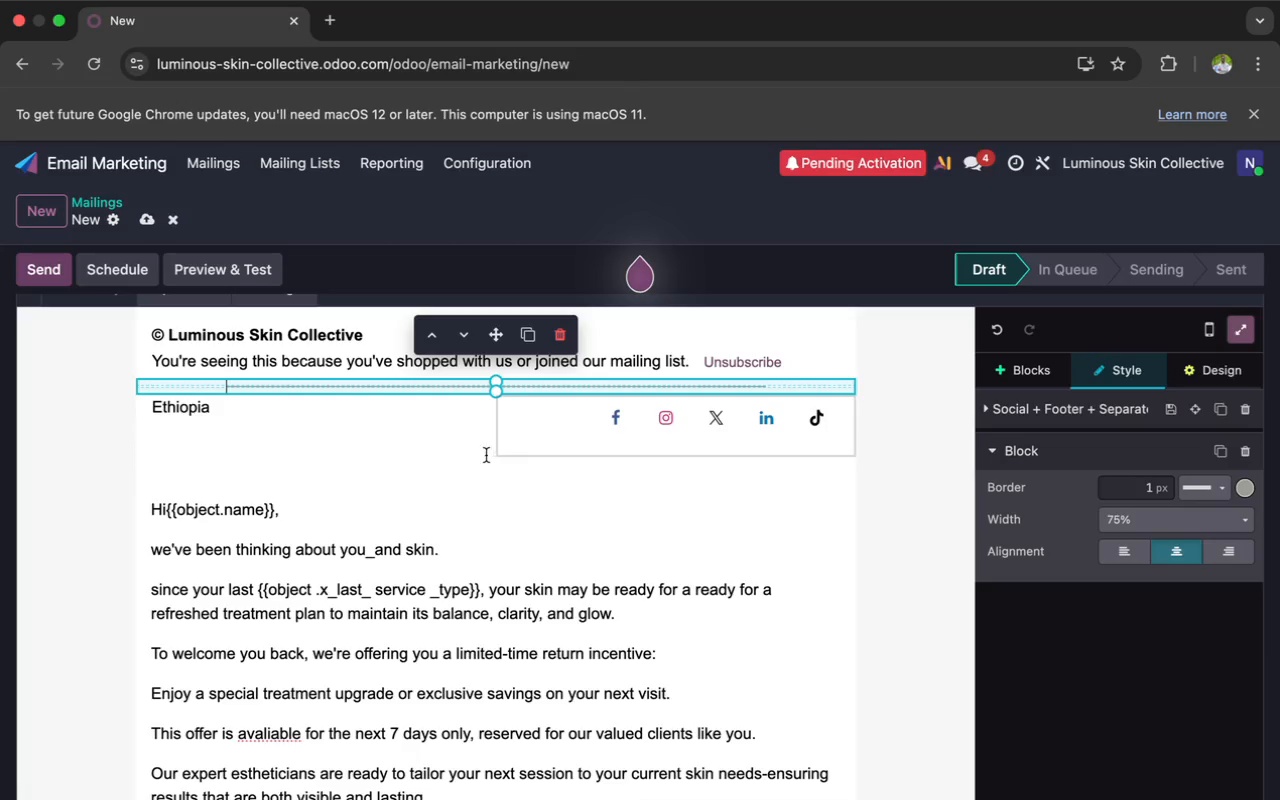 
wait(7.81)
 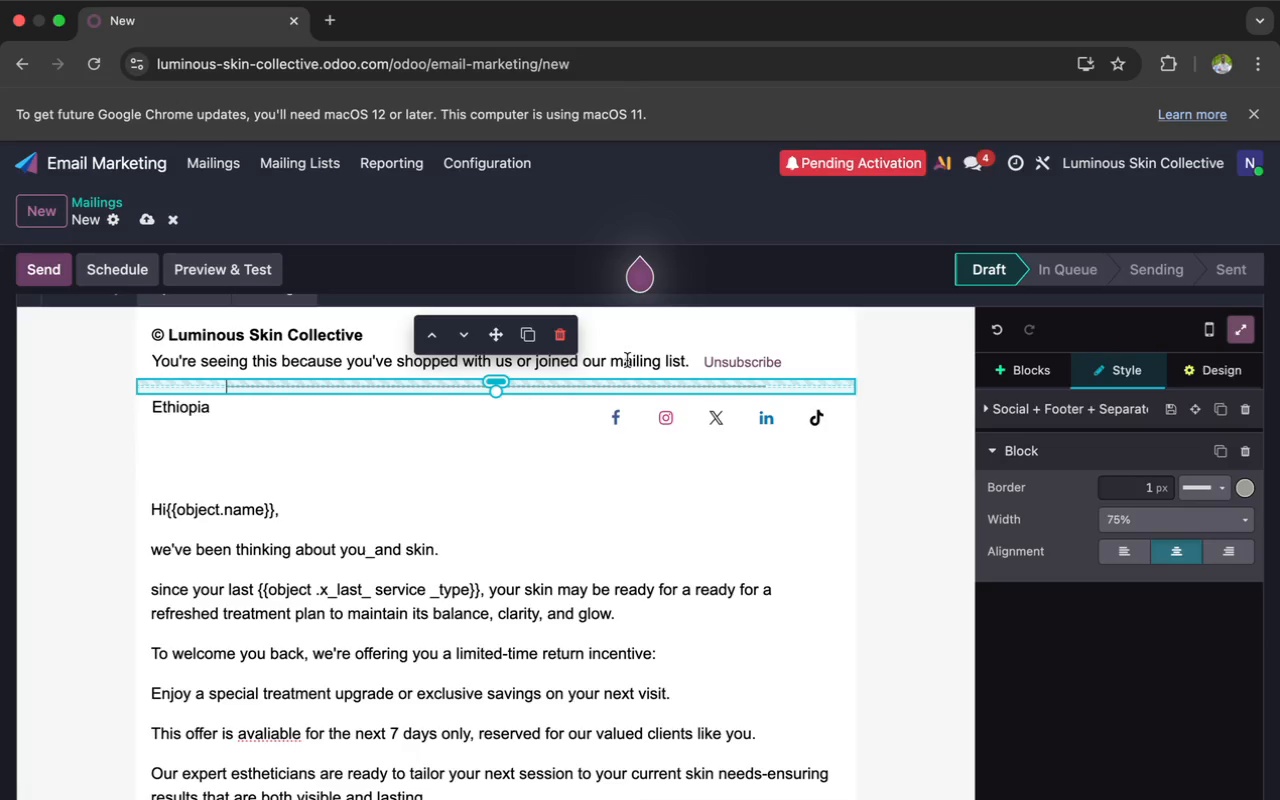 
left_click([471, 459])
 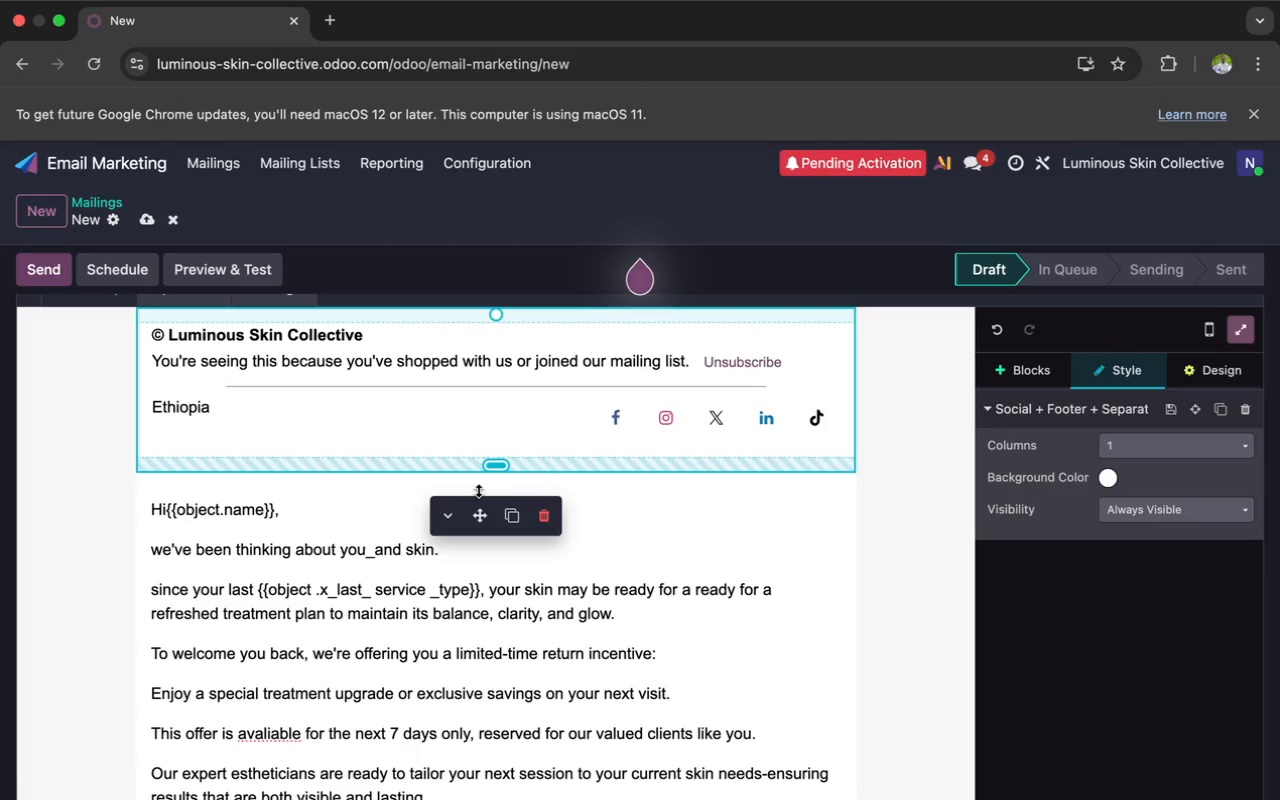 
left_click_drag(start_coordinate=[482, 514], to_coordinate=[541, 799])
 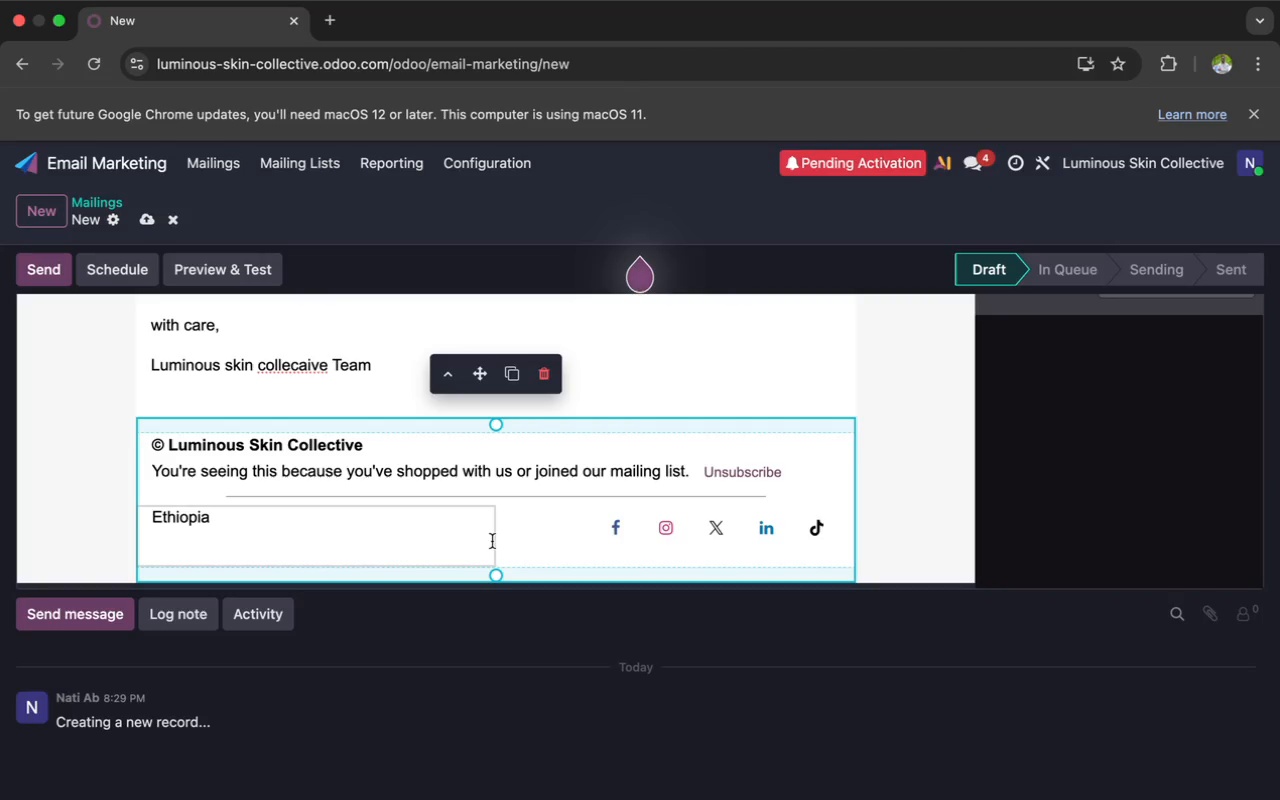 
left_click_drag(start_coordinate=[497, 569], to_coordinate=[496, 543])
 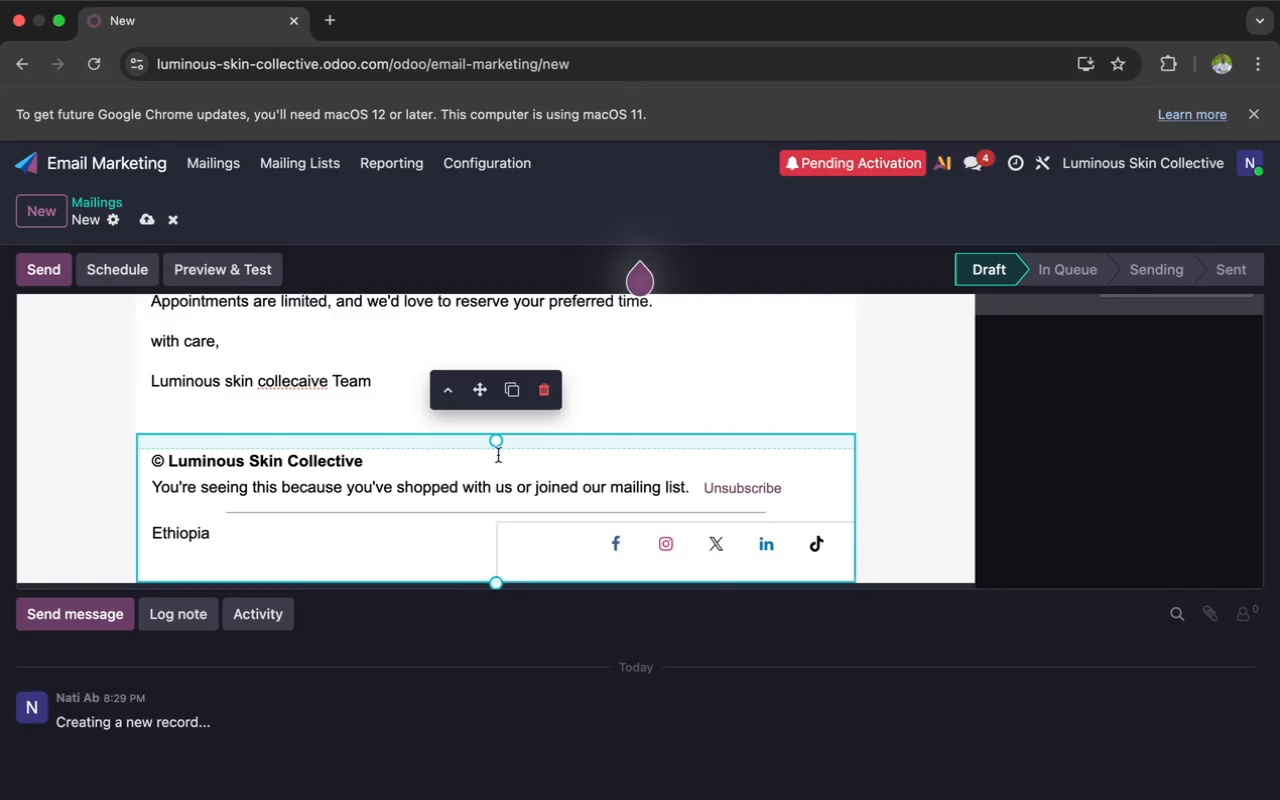 
left_click_drag(start_coordinate=[498, 448], to_coordinate=[487, 417])
 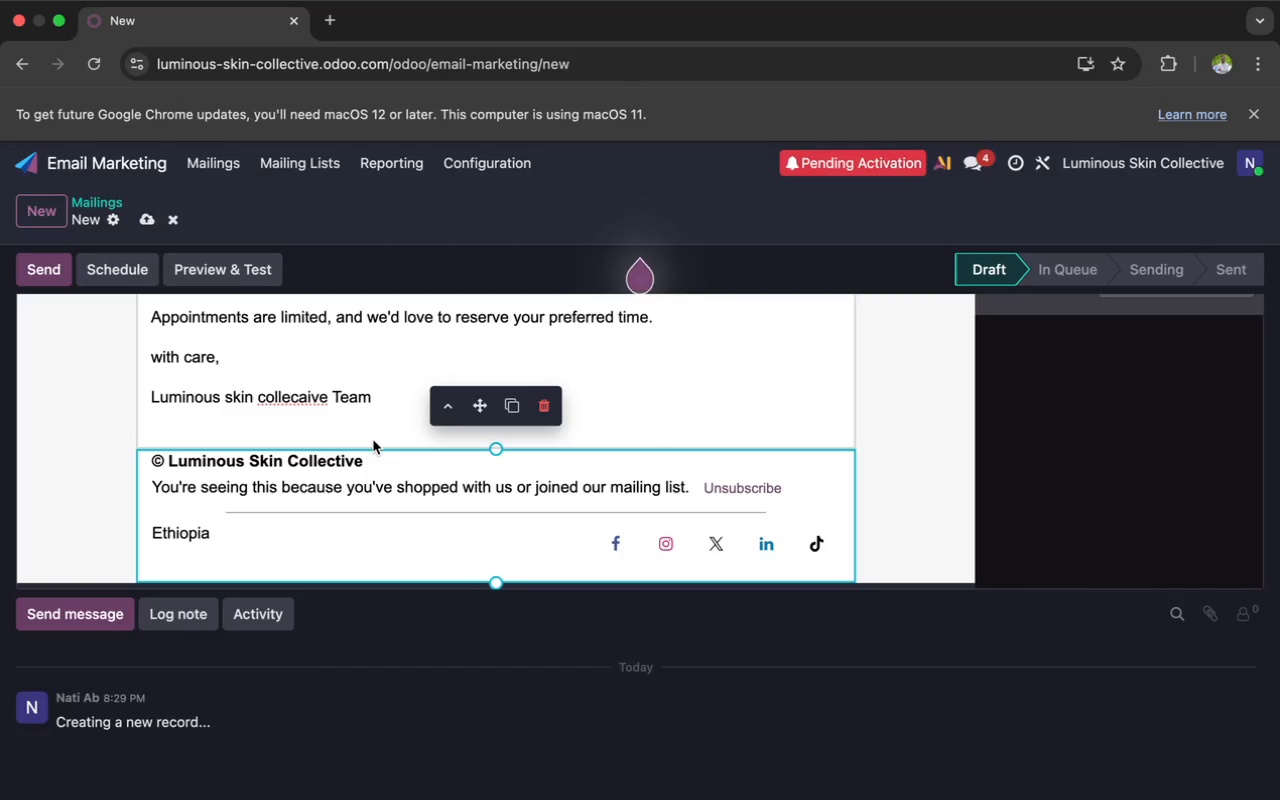 
scroll: coordinate [377, 466], scroll_direction: up, amount: 7.0
 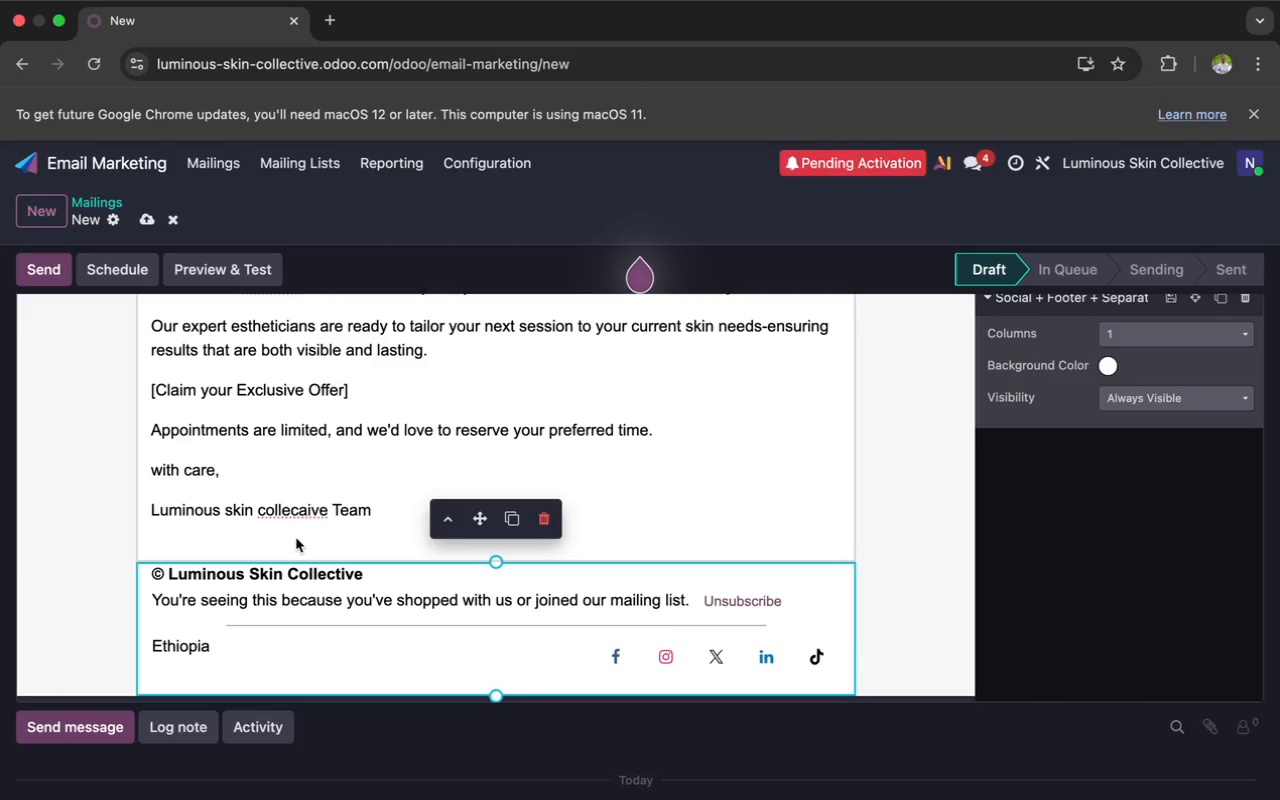 
left_click([296, 538])
 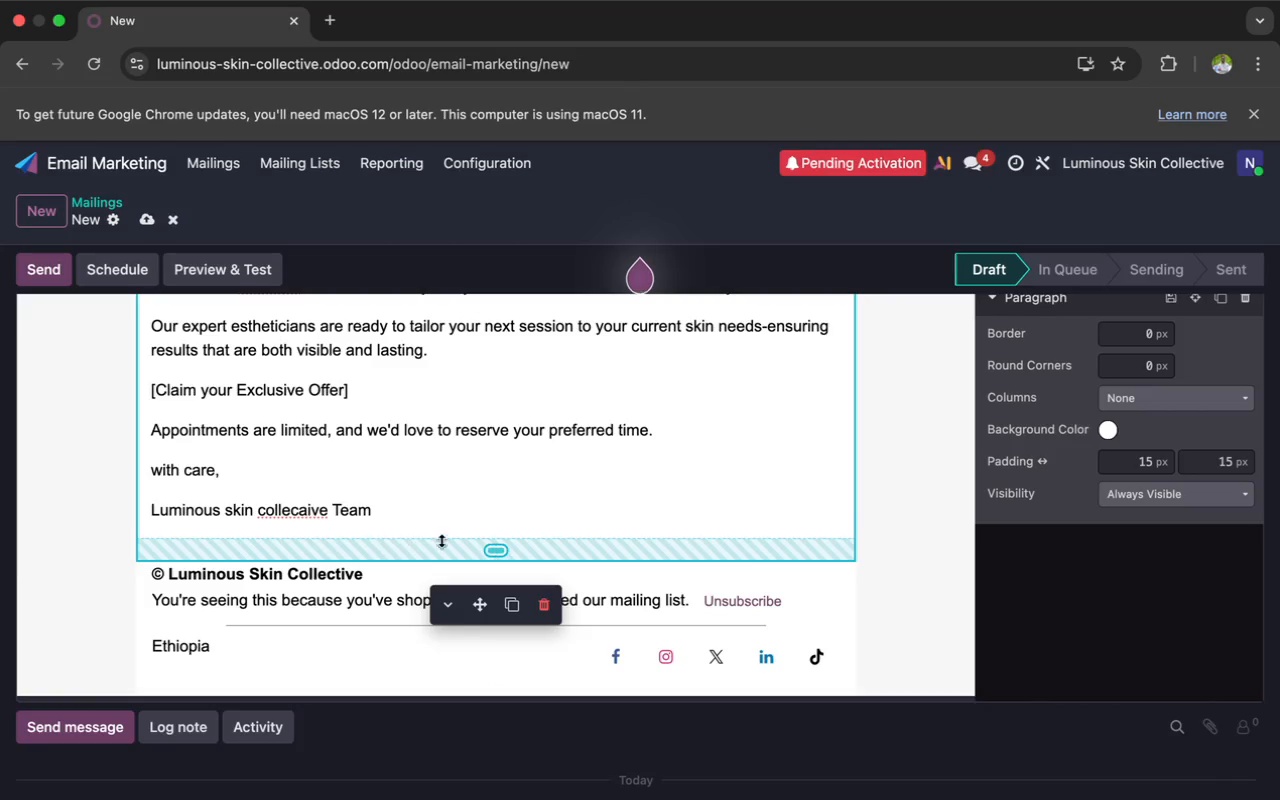 
left_click_drag(start_coordinate=[483, 550], to_coordinate=[455, 493])
 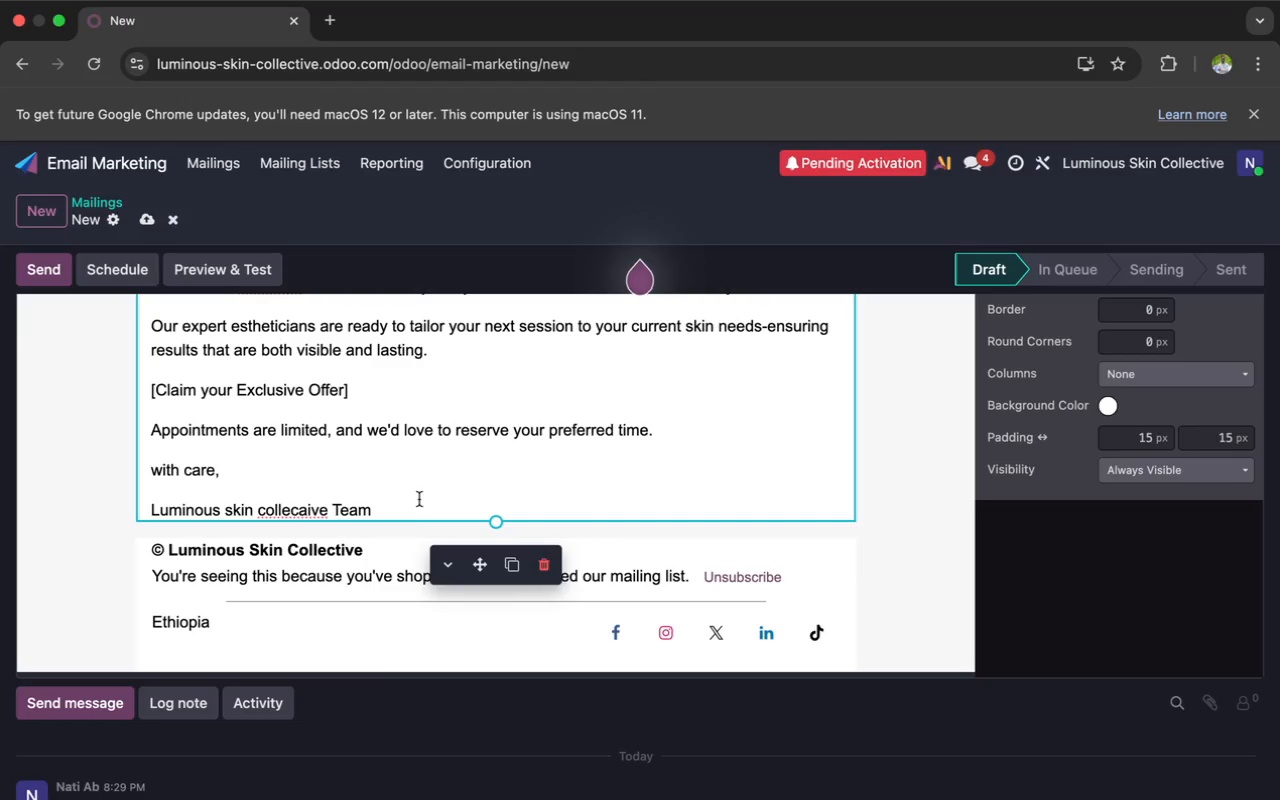 
left_click_drag(start_coordinate=[401, 515], to_coordinate=[236, 518])
 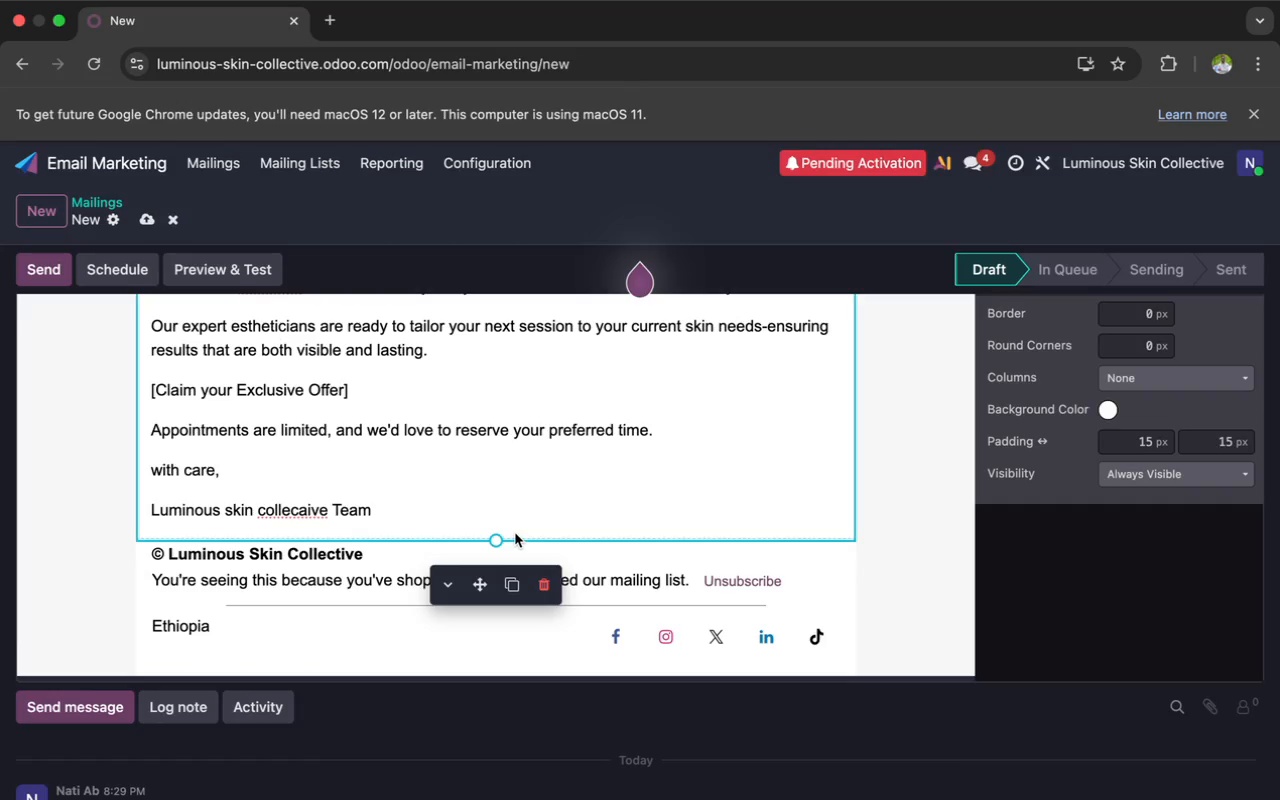 
left_click_drag(start_coordinate=[502, 536], to_coordinate=[476, 483])
 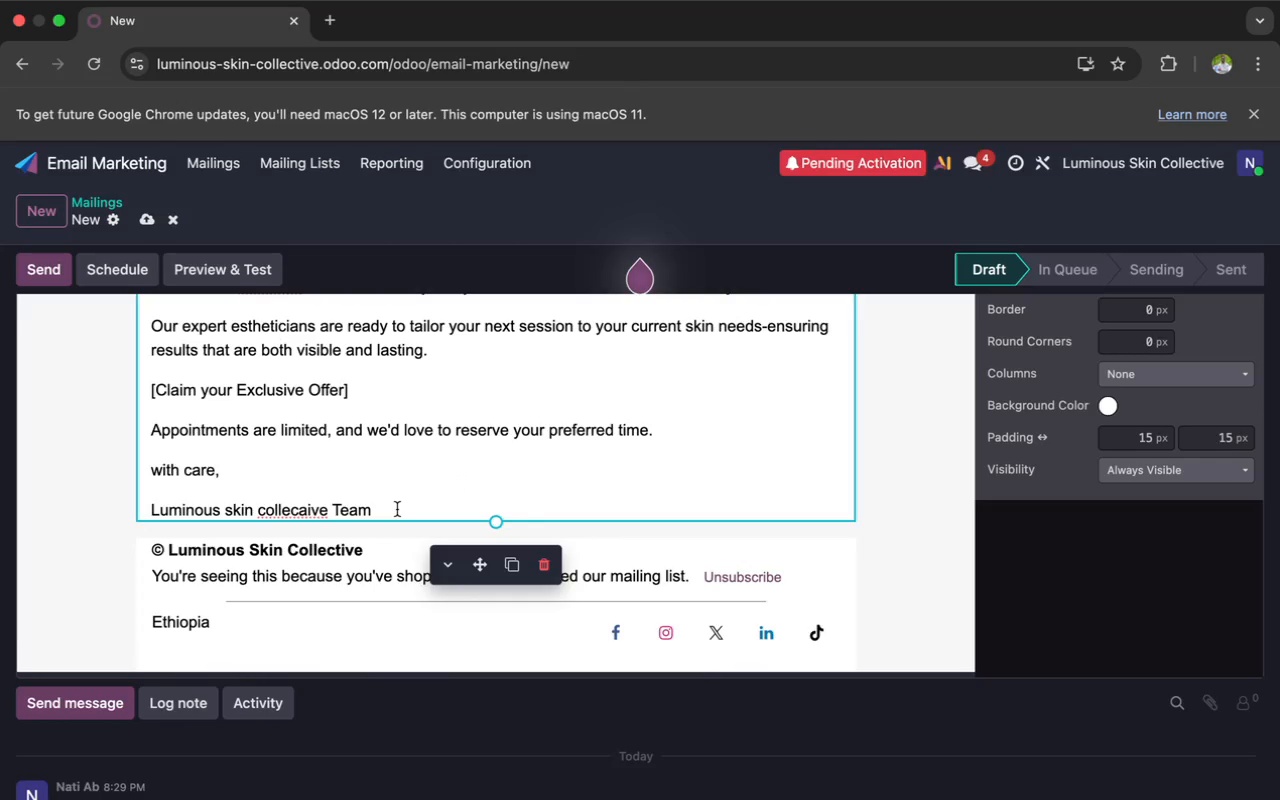 
left_click([397, 507])
 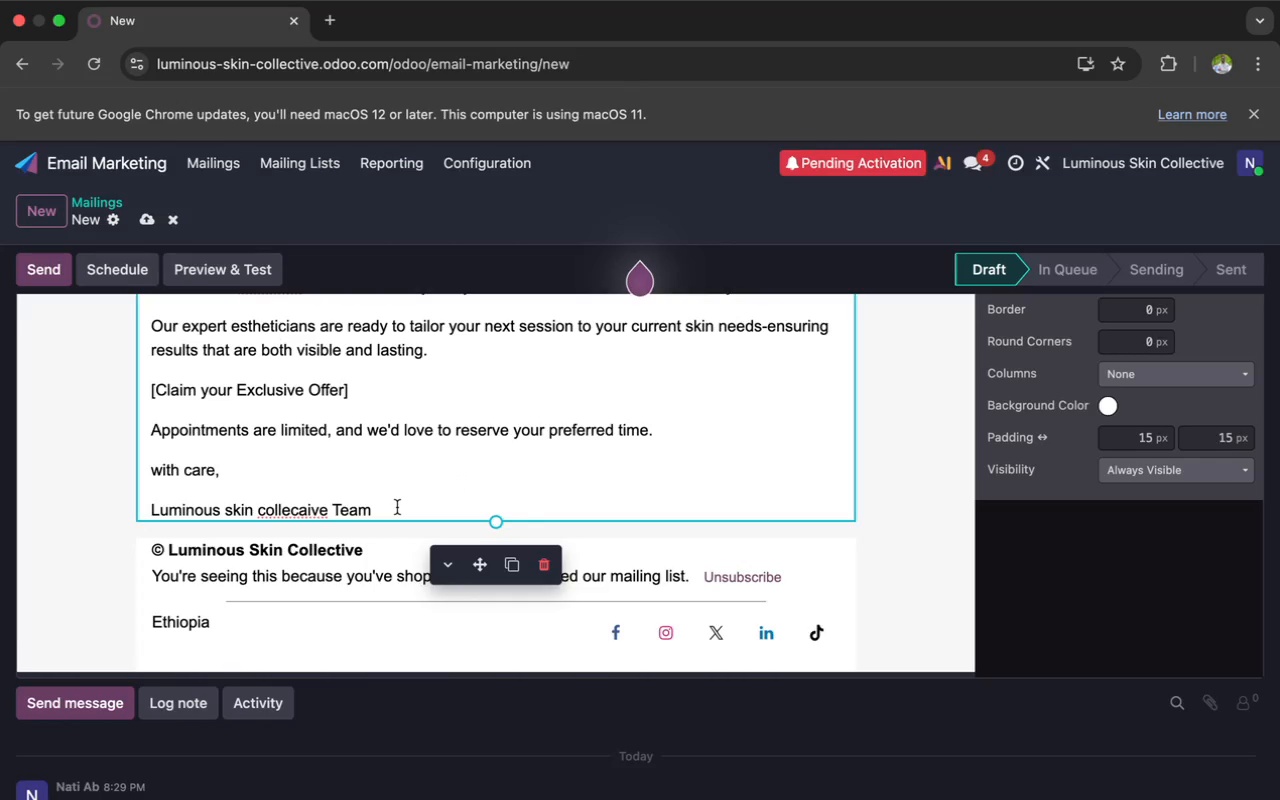 
hold_key(key=Backspace, duration=1.5)
 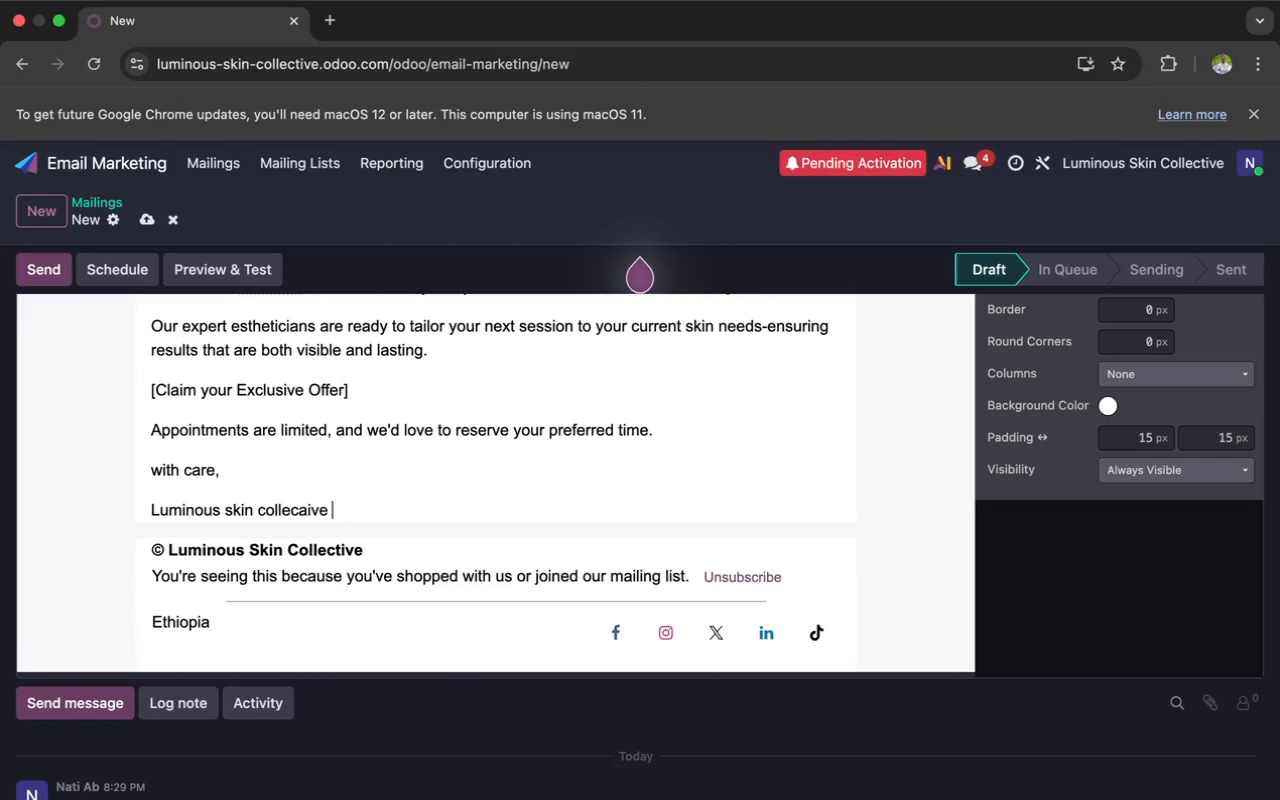 
key(Backspace)
 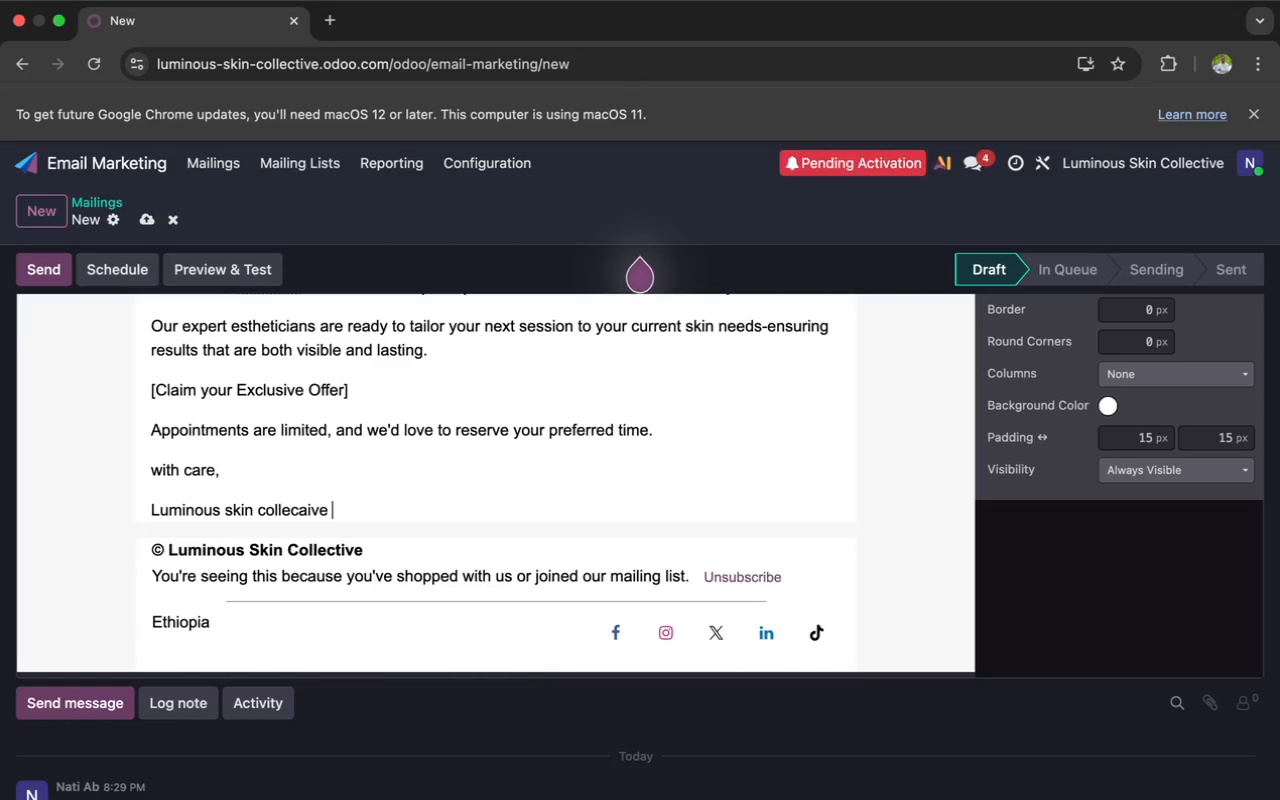 
key(Backspace)
 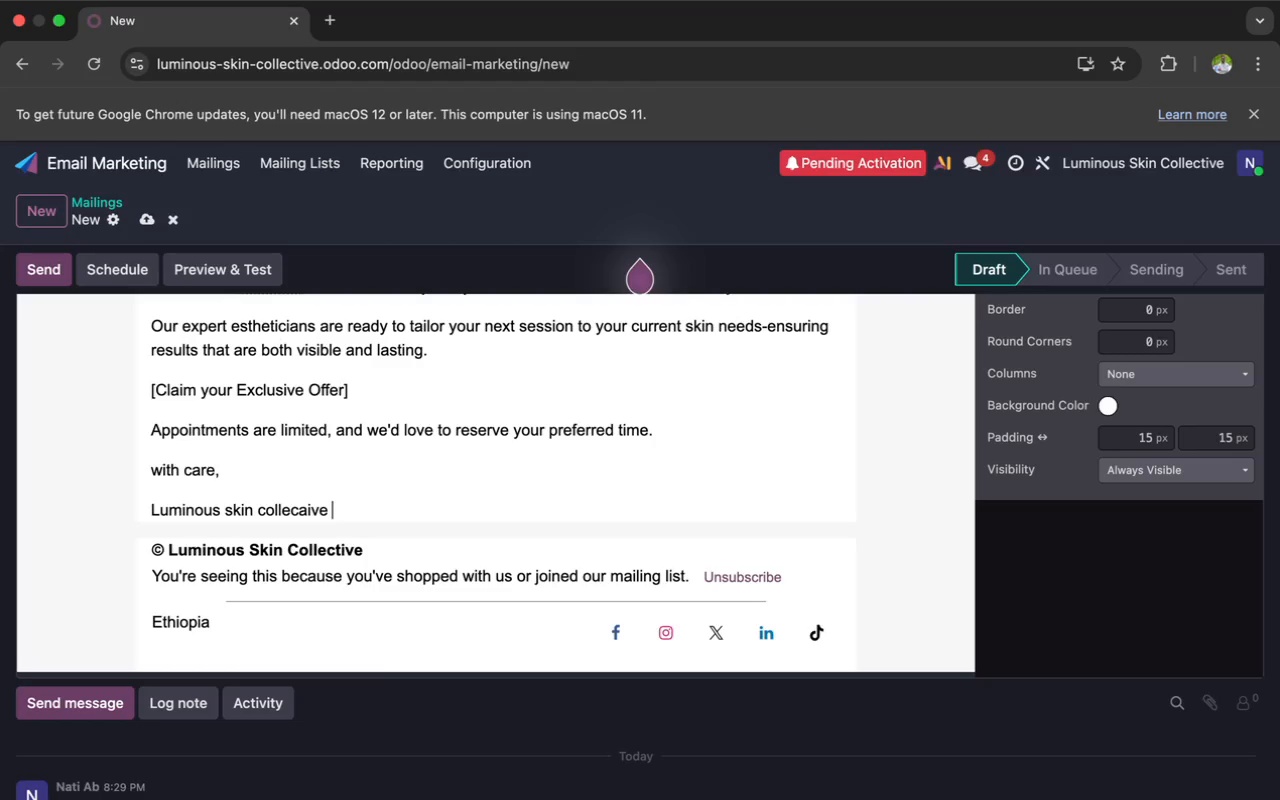 
key(Backspace)
 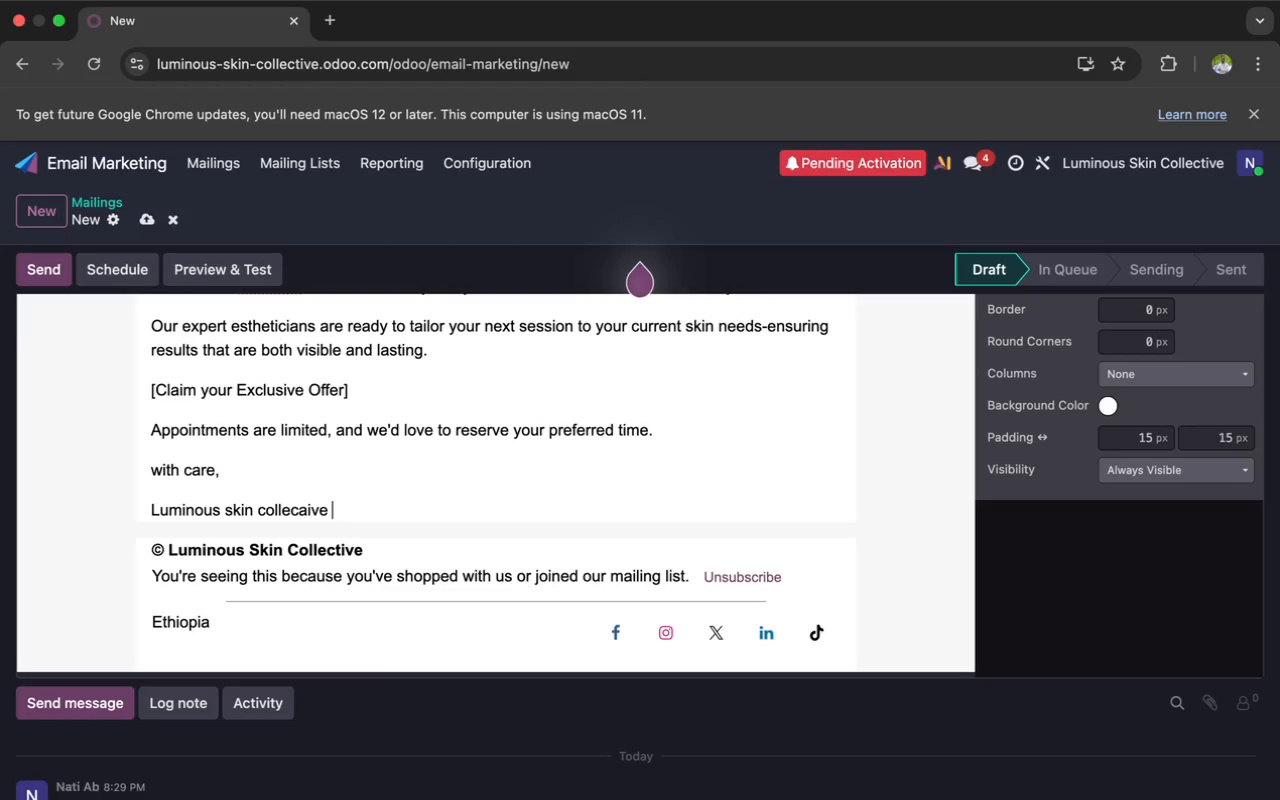 
key(Backspace)
 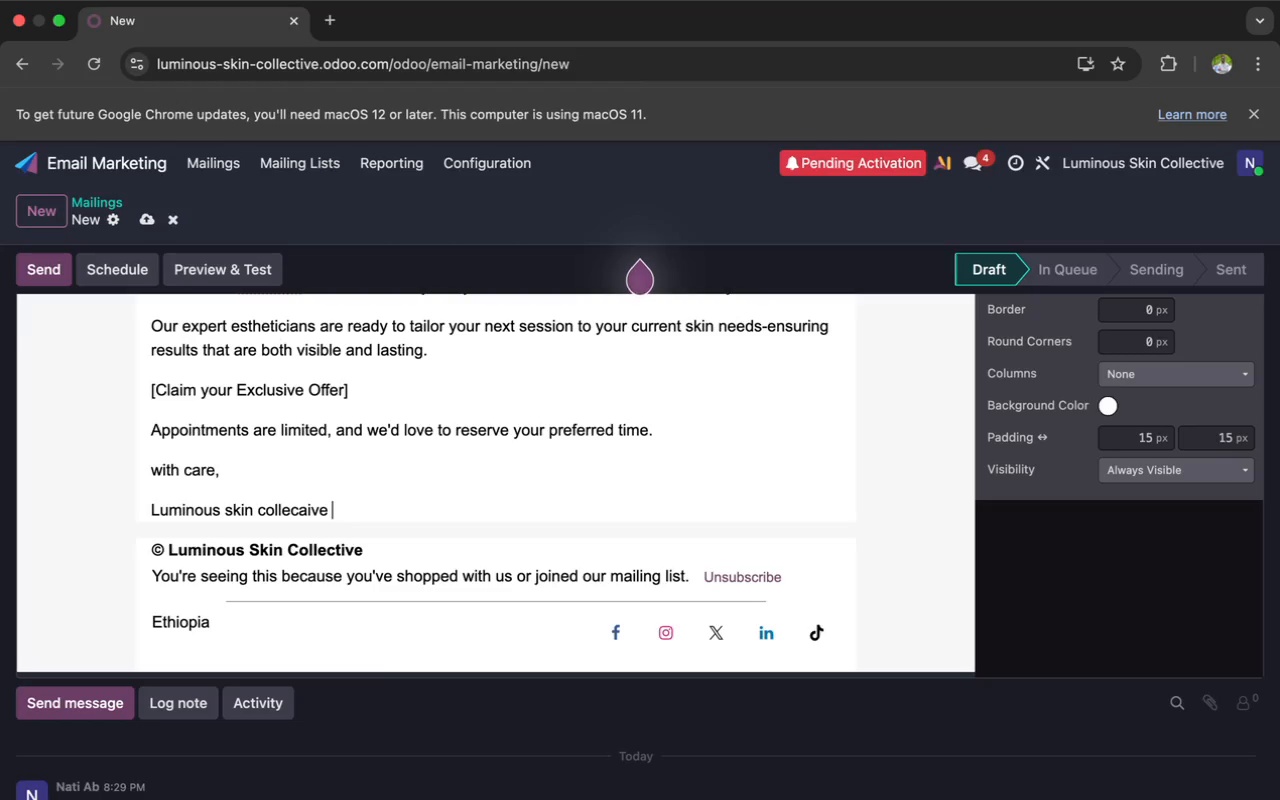 
key(Backspace)
 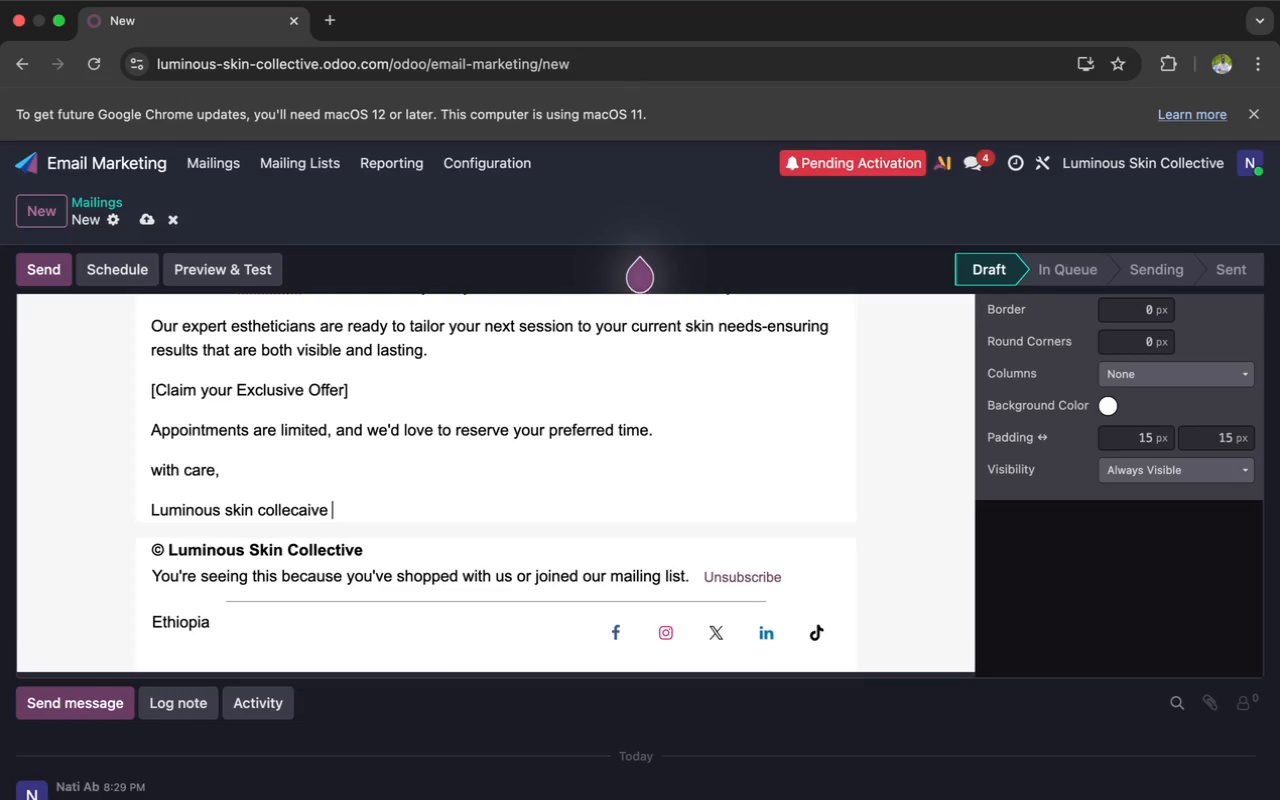 
key(Backspace)
 